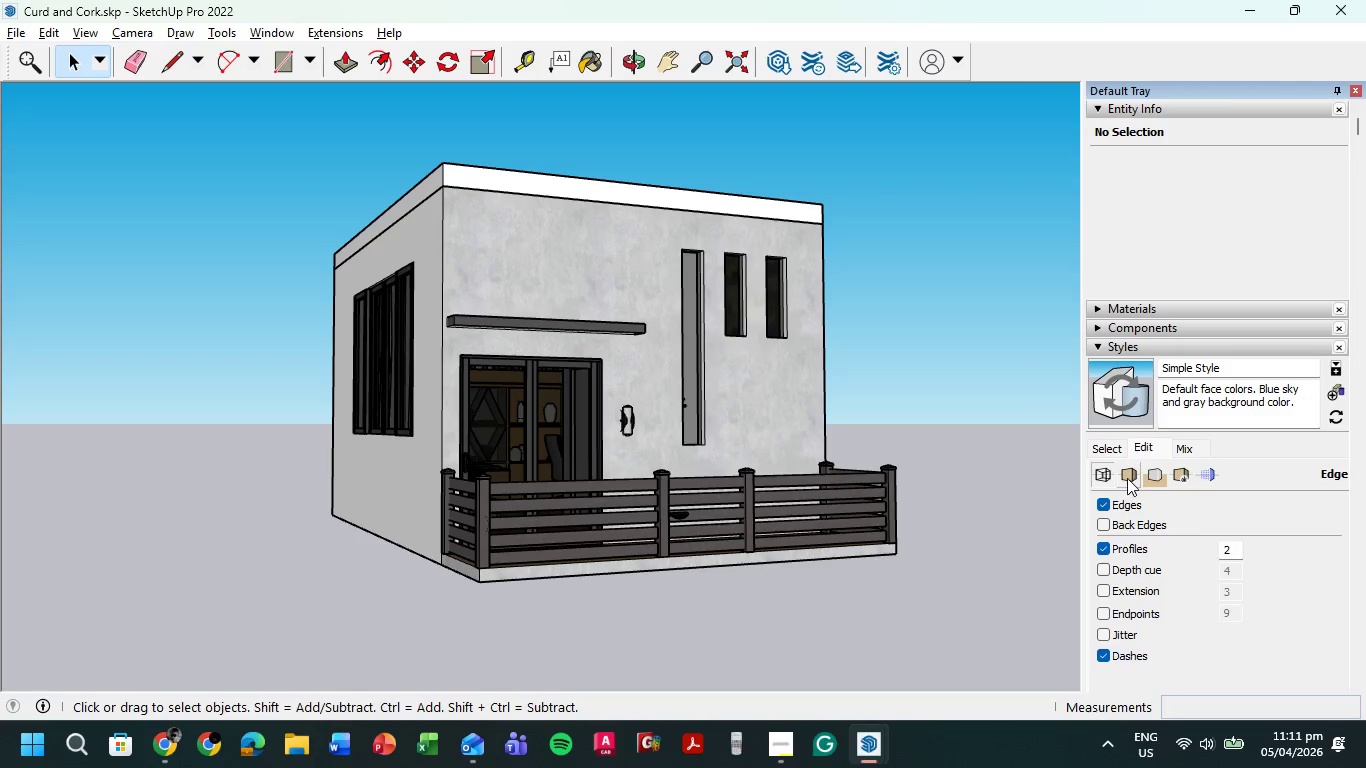 
left_click([1127, 478])
 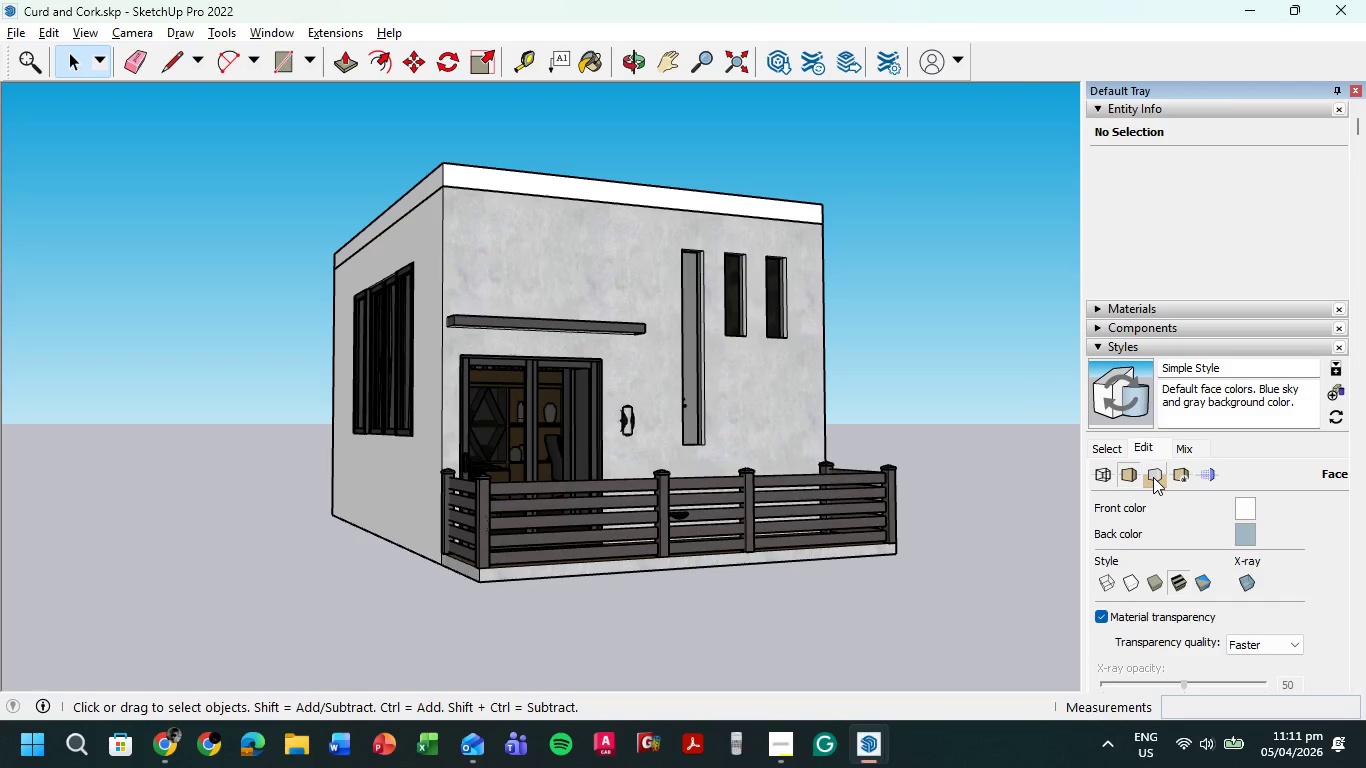 
left_click([1153, 477])
 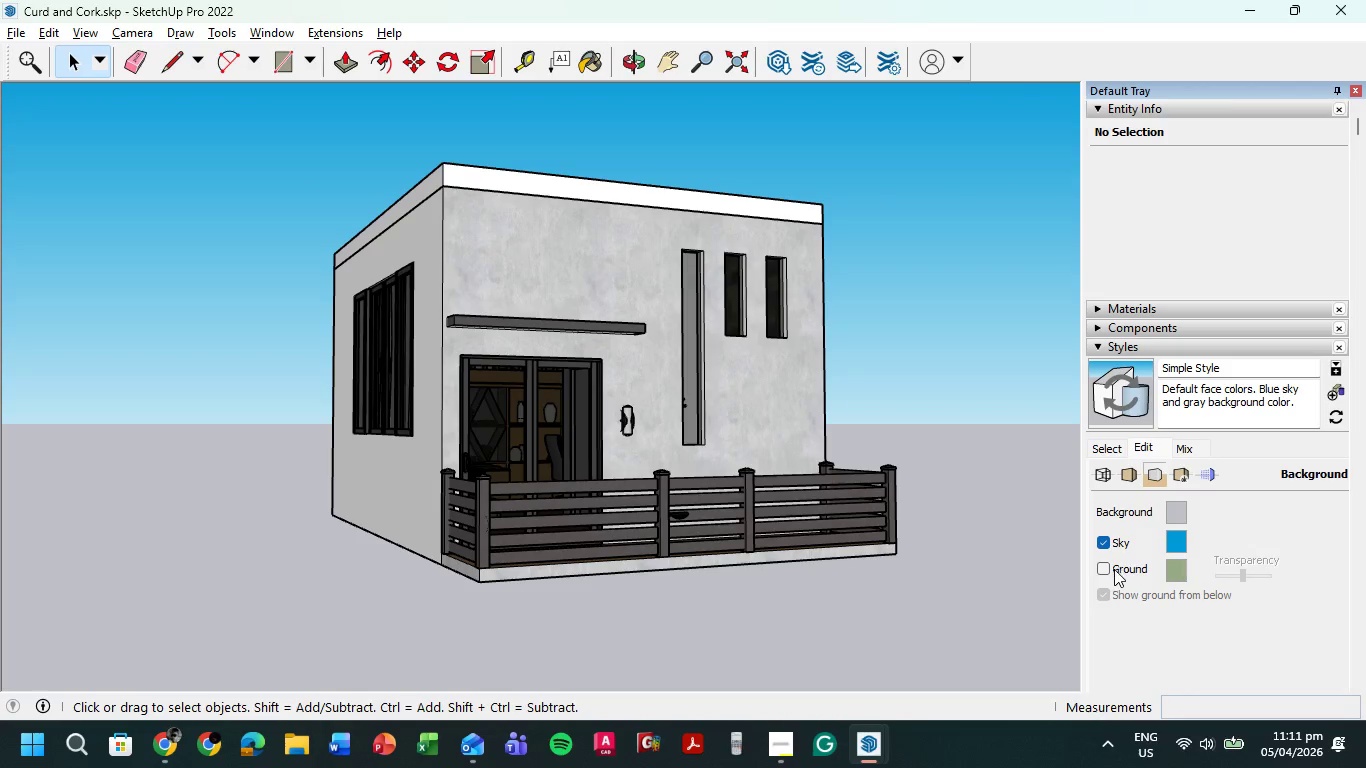 
left_click([1108, 570])
 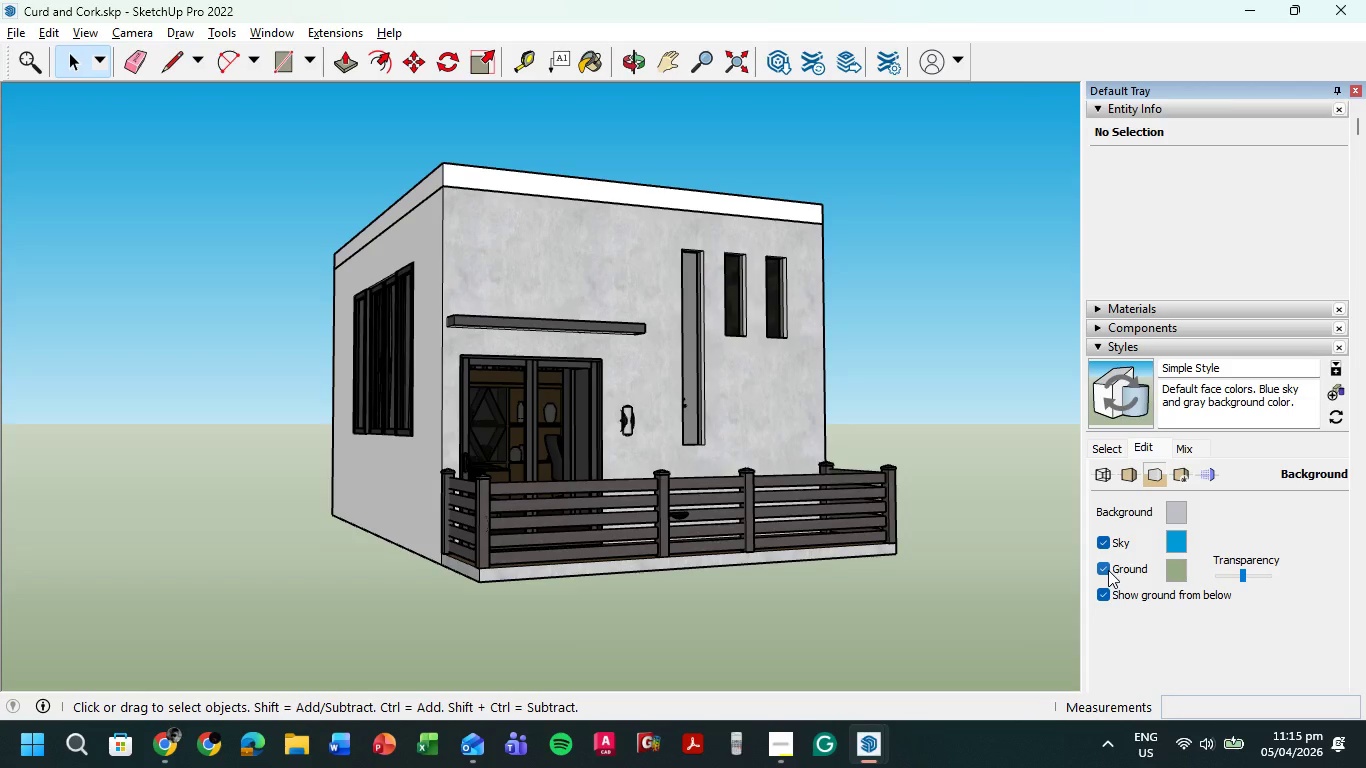 
wait(275.59)
 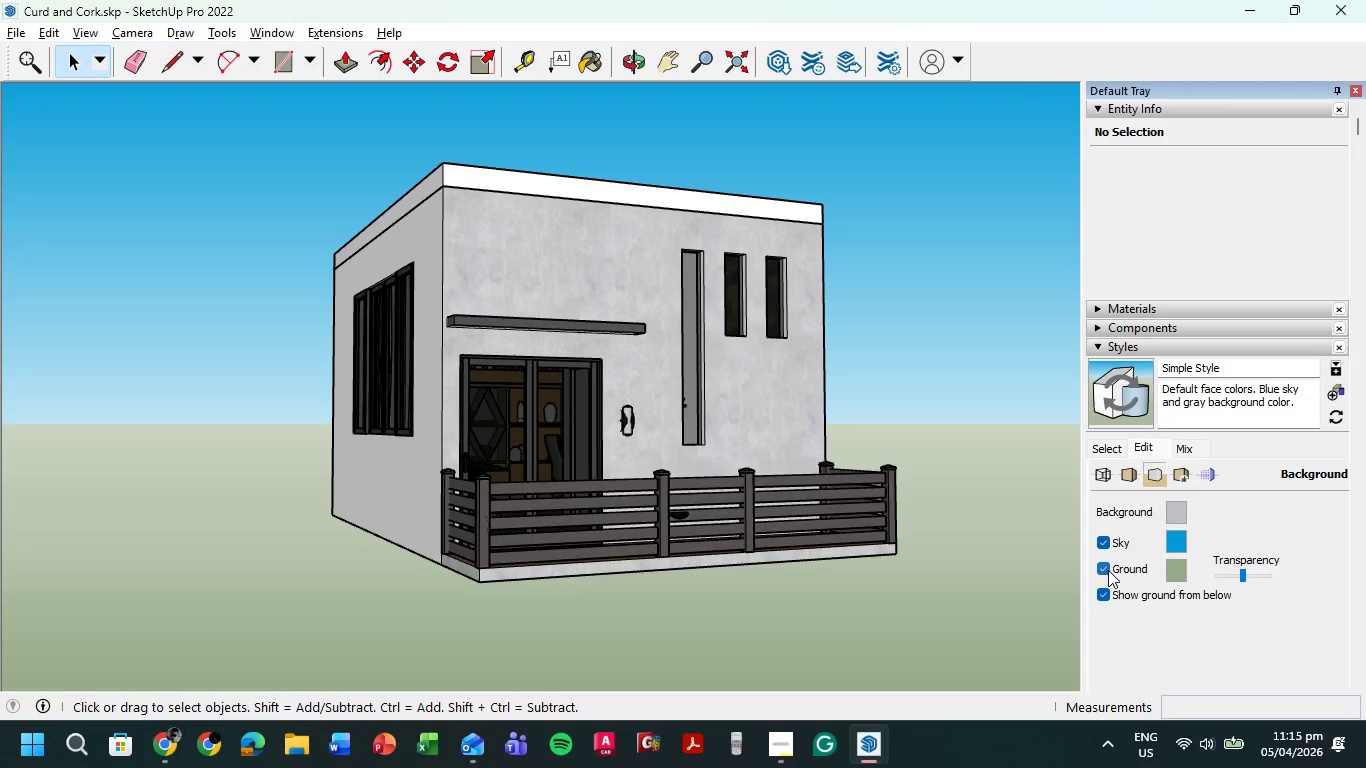 
scroll: coordinate [486, 142], scroll_direction: up, amount: 5.0
 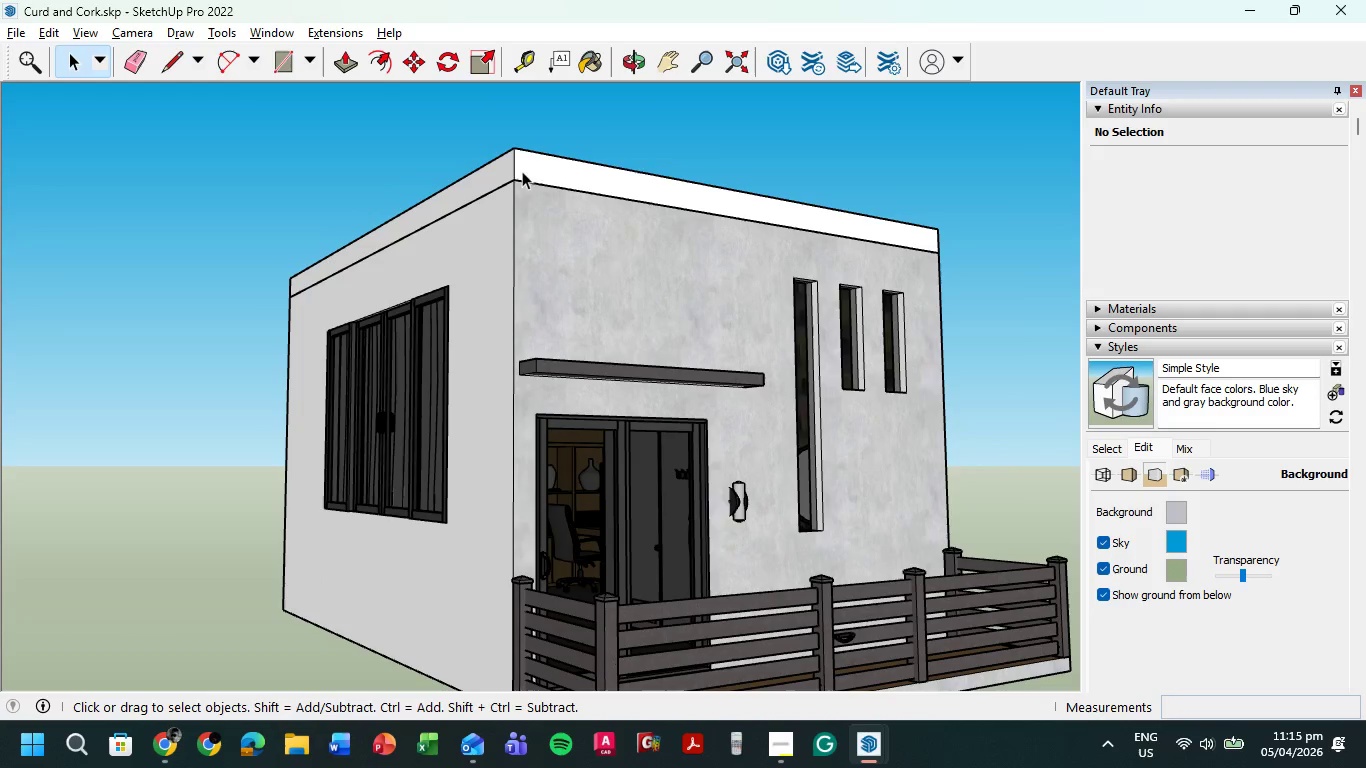 
left_click([559, 184])
 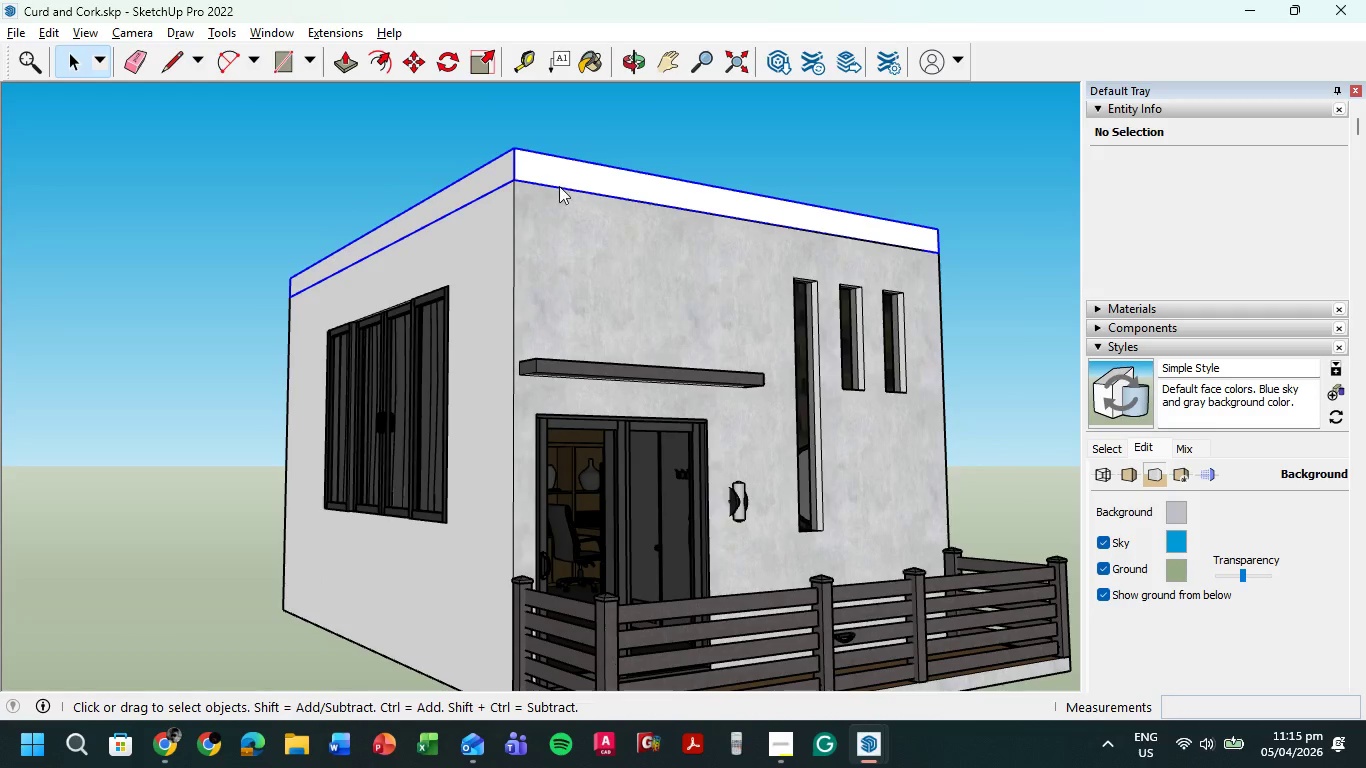 
right_click([559, 186])
 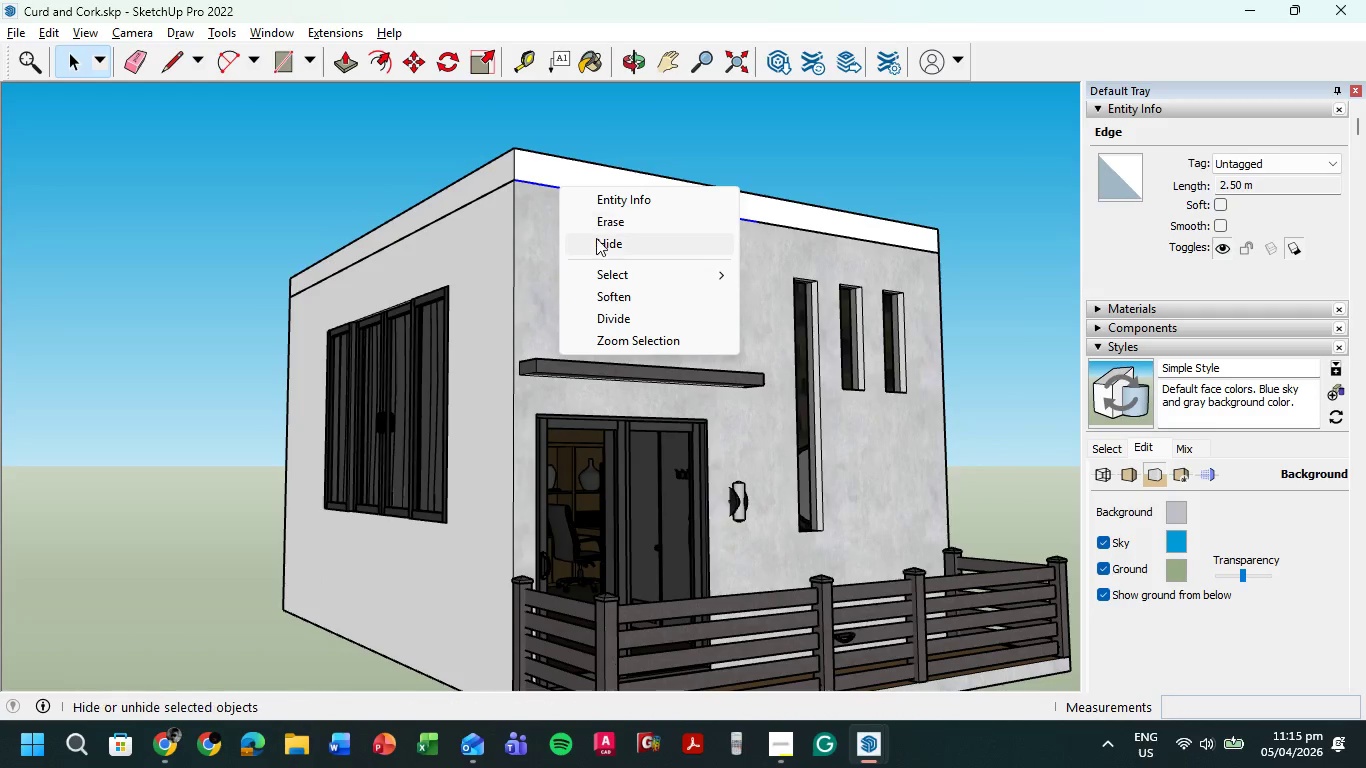 
left_click([596, 238])
 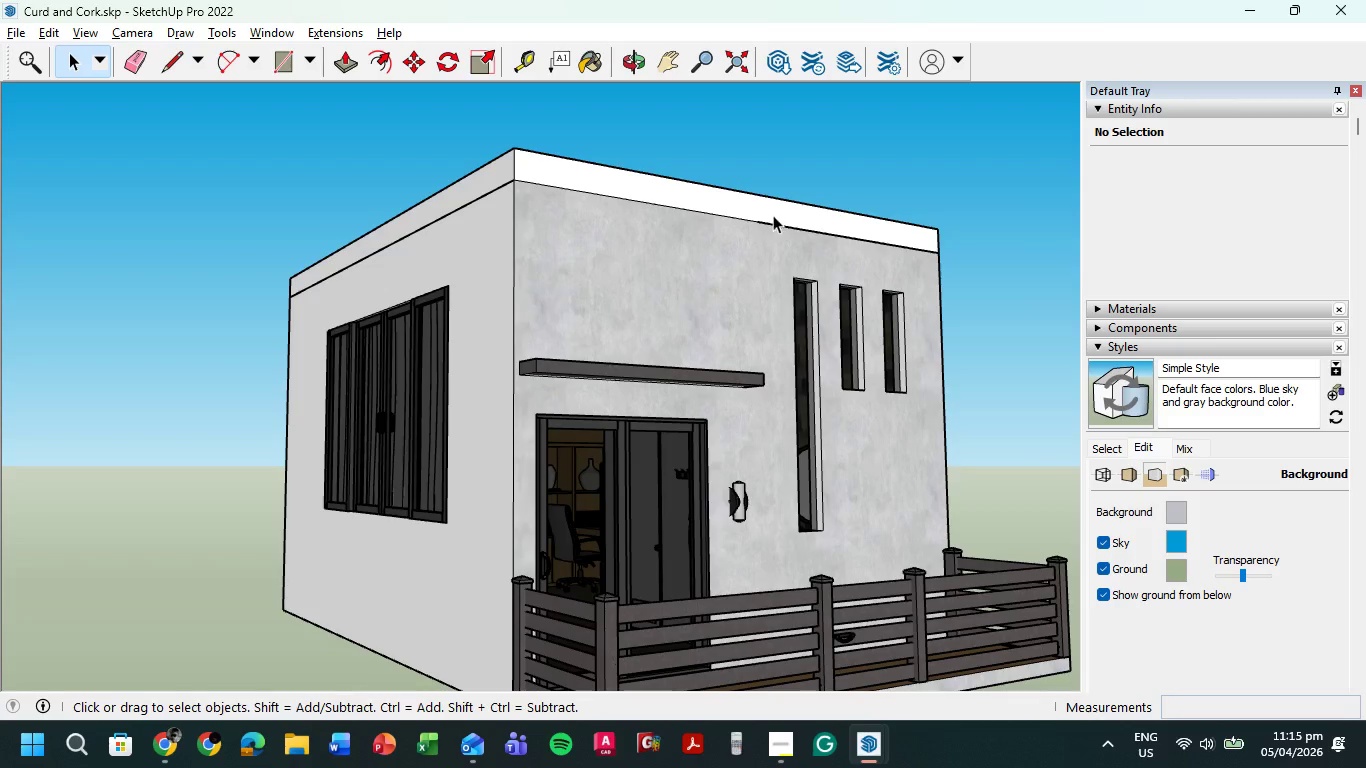 
left_click([773, 222])
 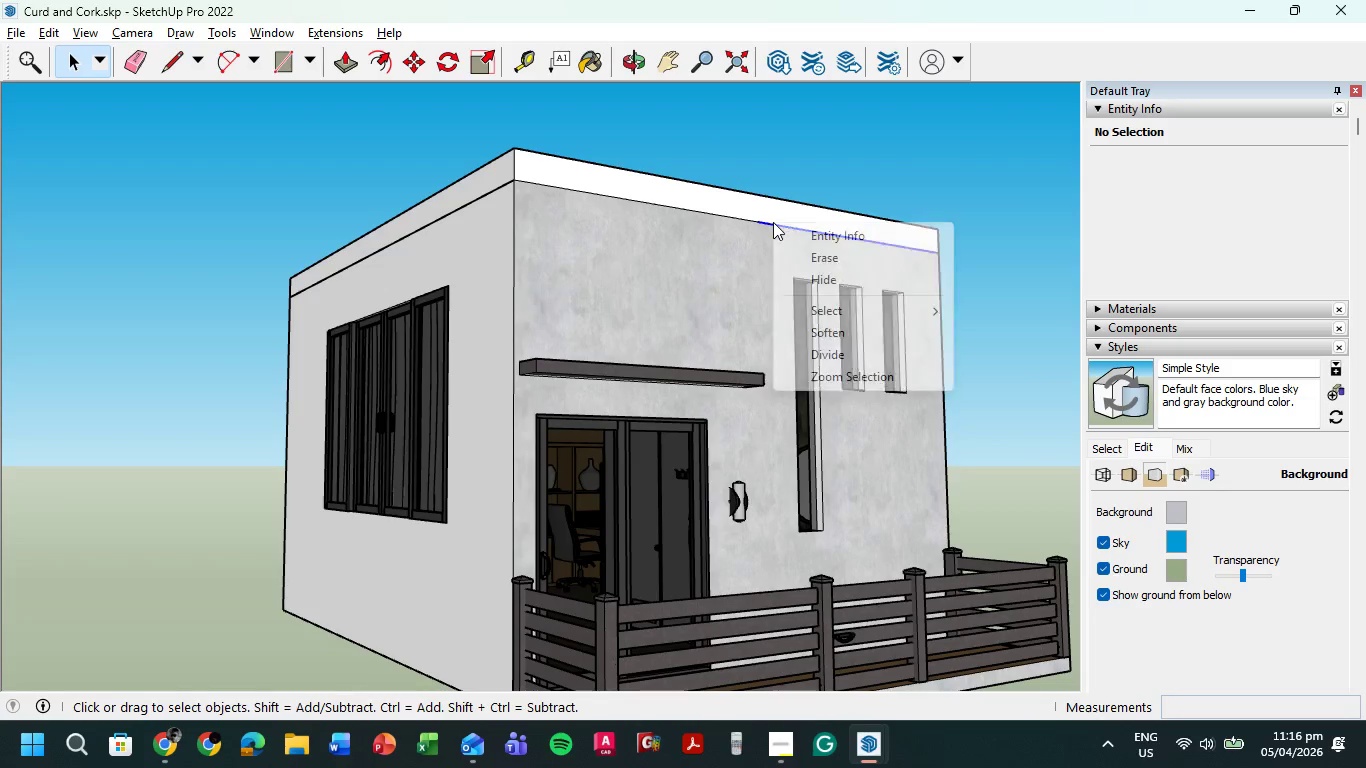 
right_click([773, 222])
 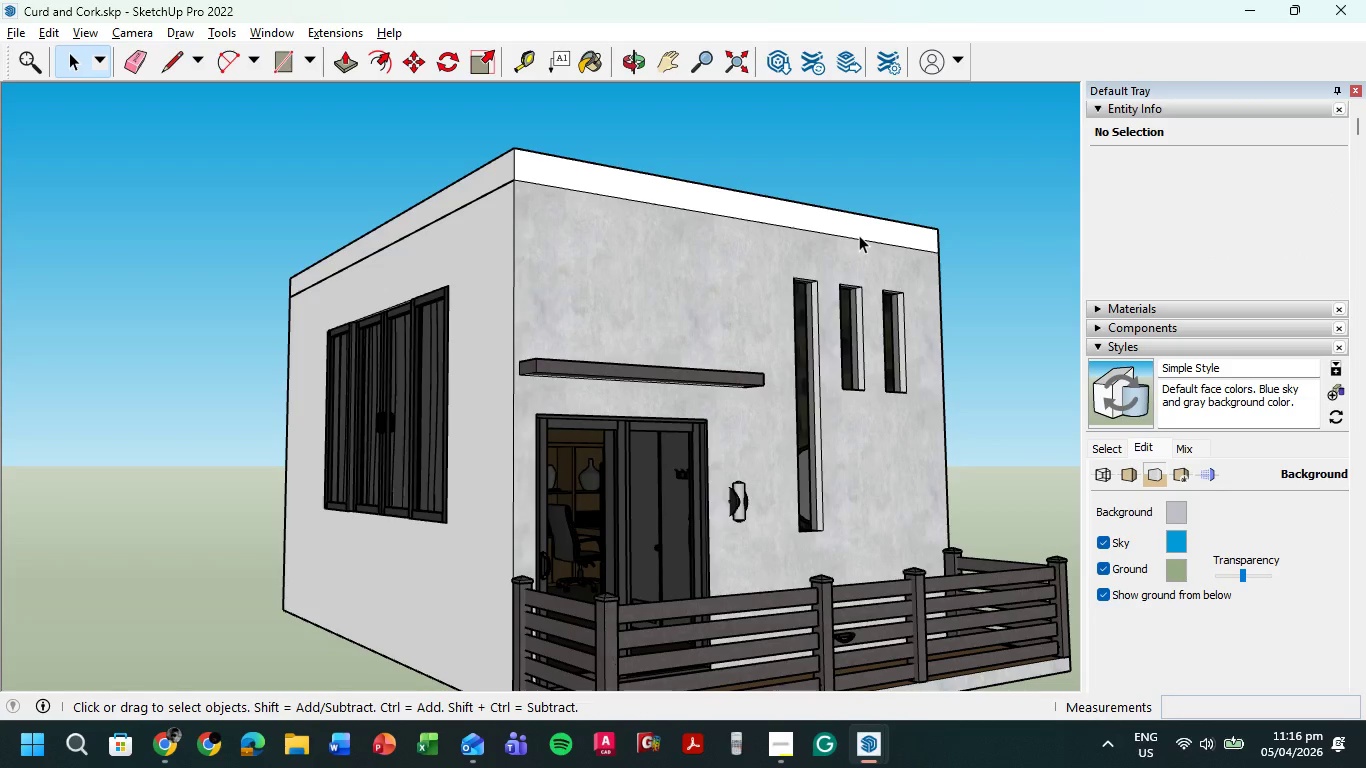 
left_click([858, 238])
 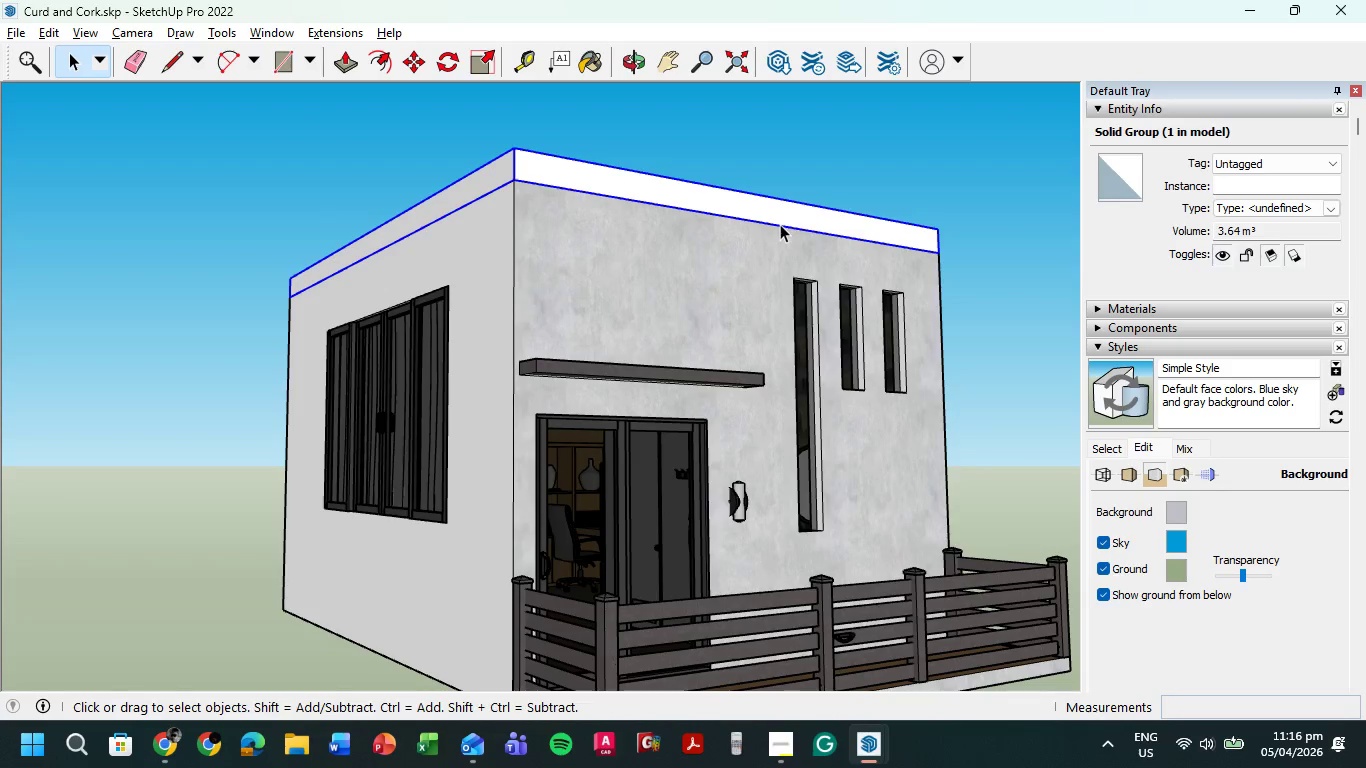 
right_click([780, 224])
 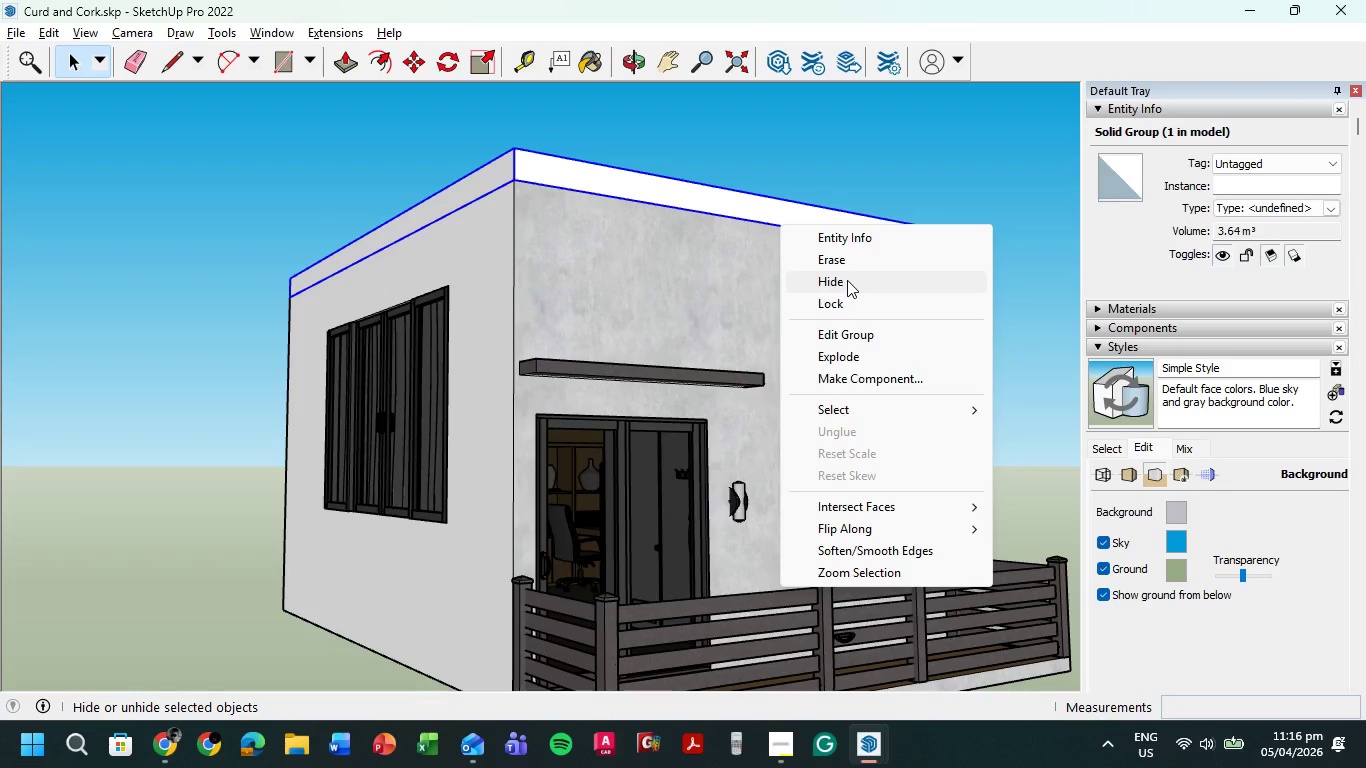 
left_click([847, 280])
 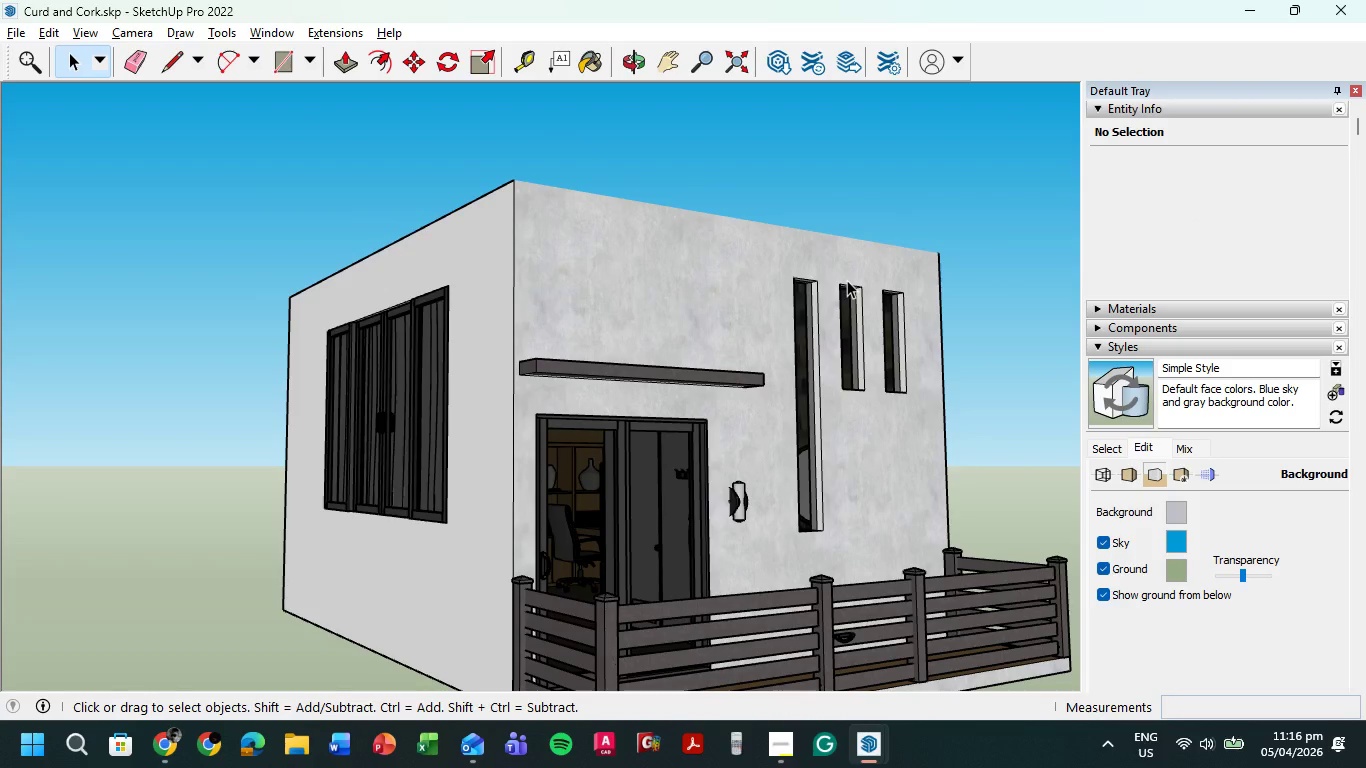 
key(Control+Z)
 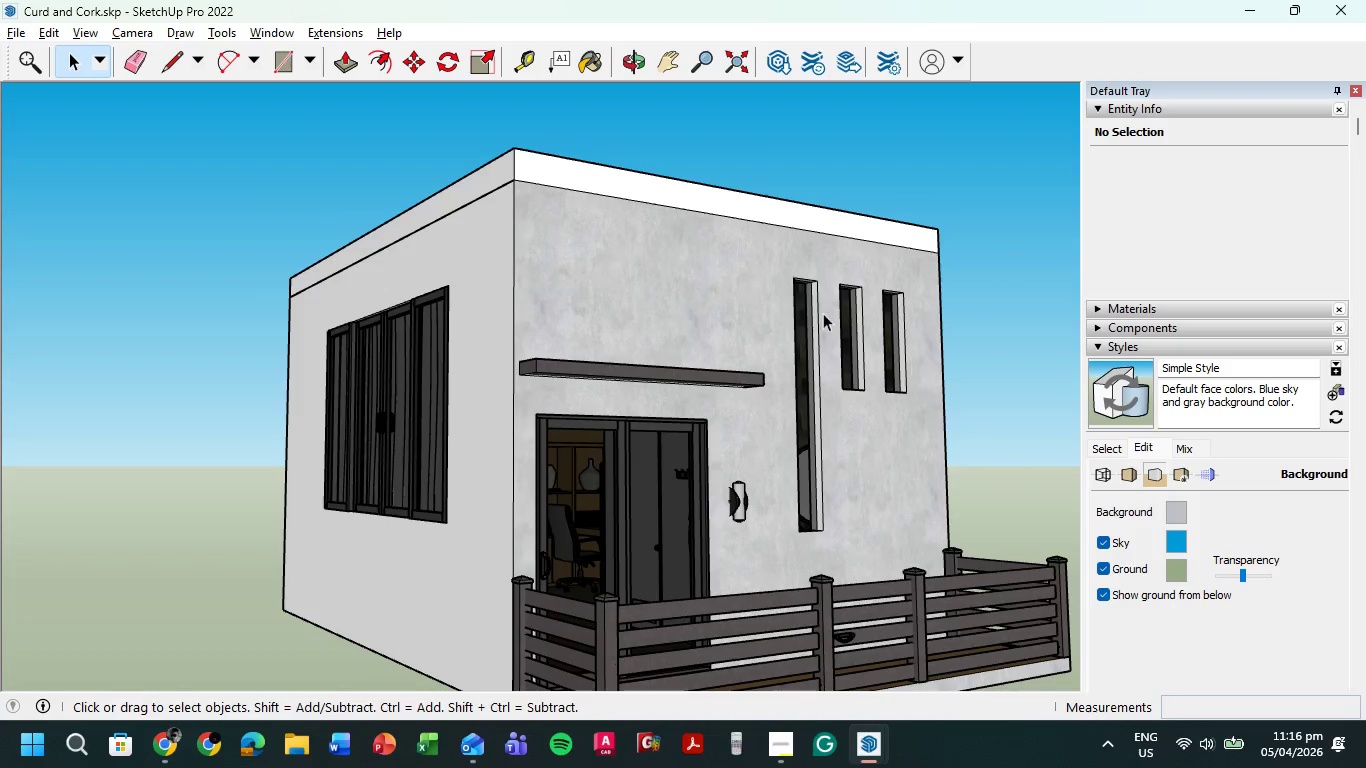 
left_click([596, 63])
 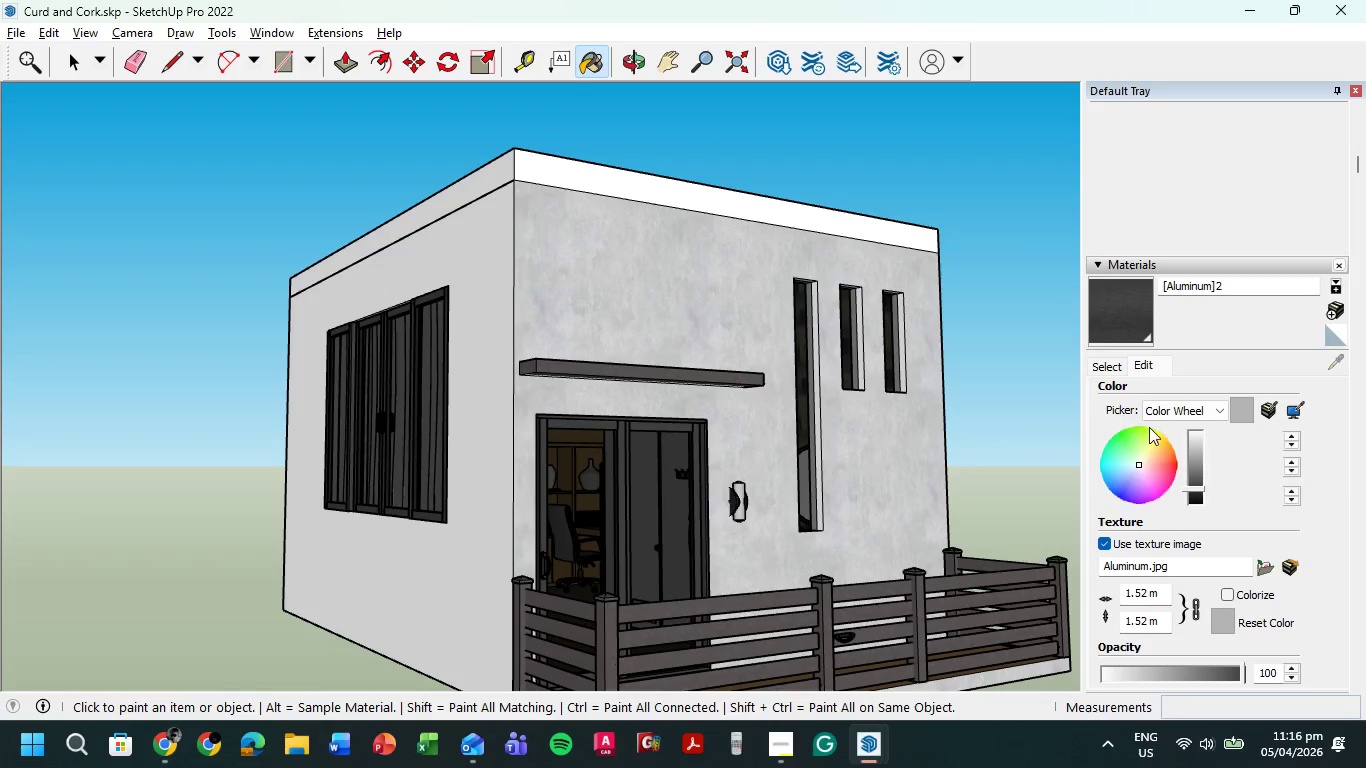 
left_click([1114, 365])
 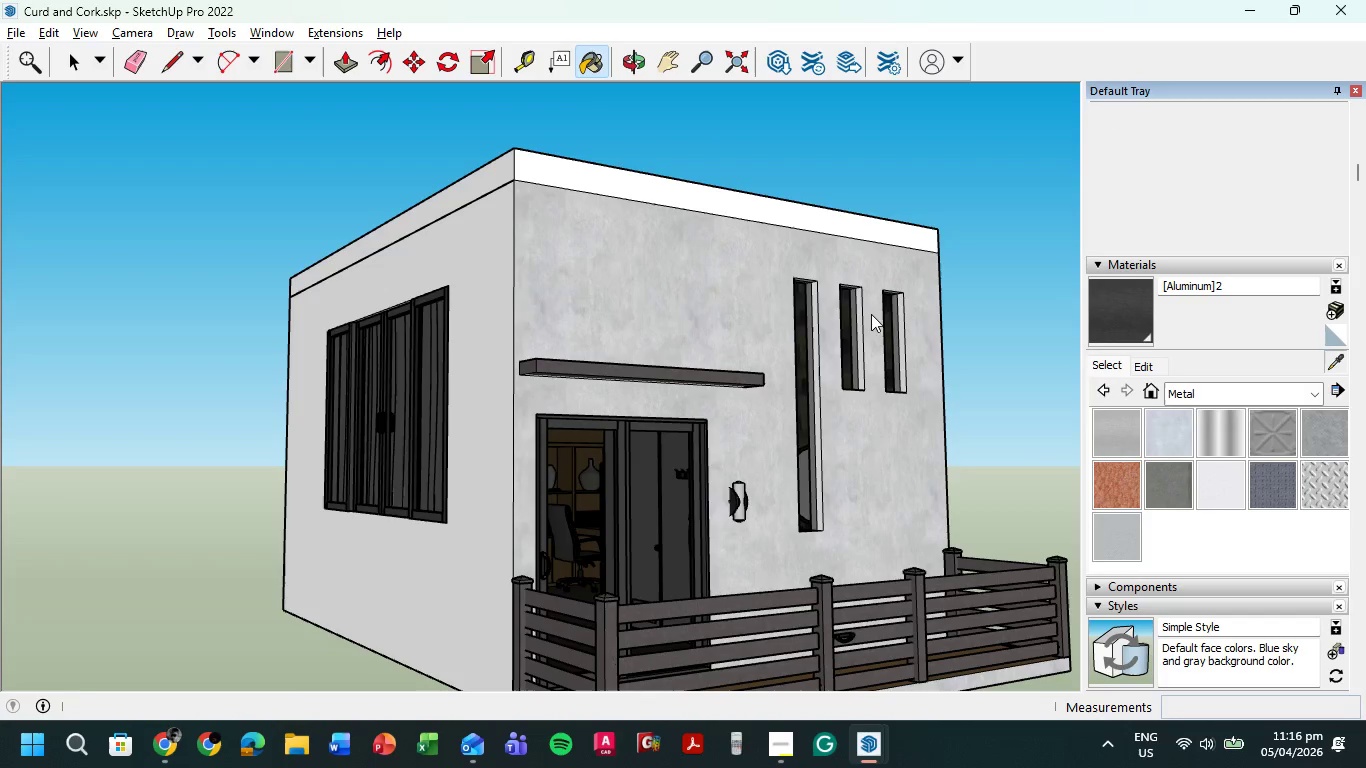 
double_click([739, 312])
 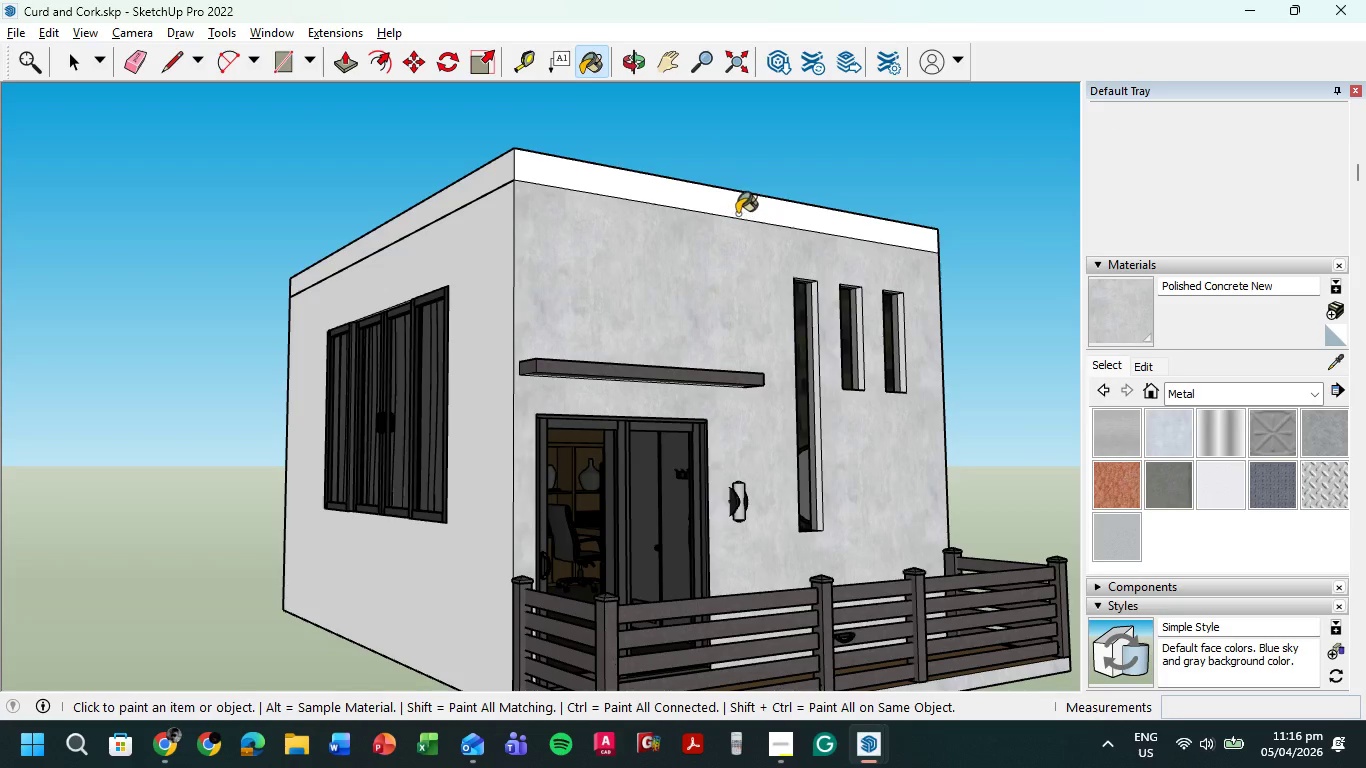 
left_click([737, 214])
 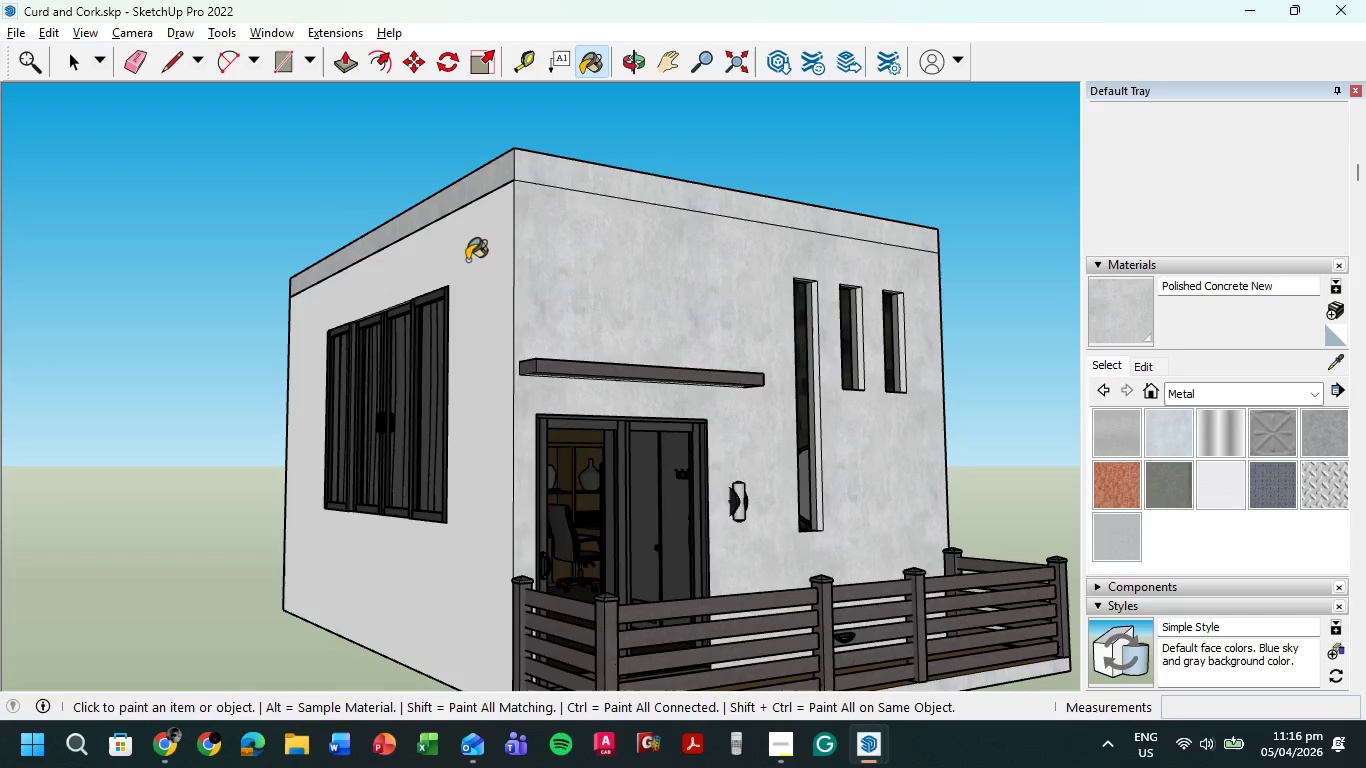 
left_click([475, 252])
 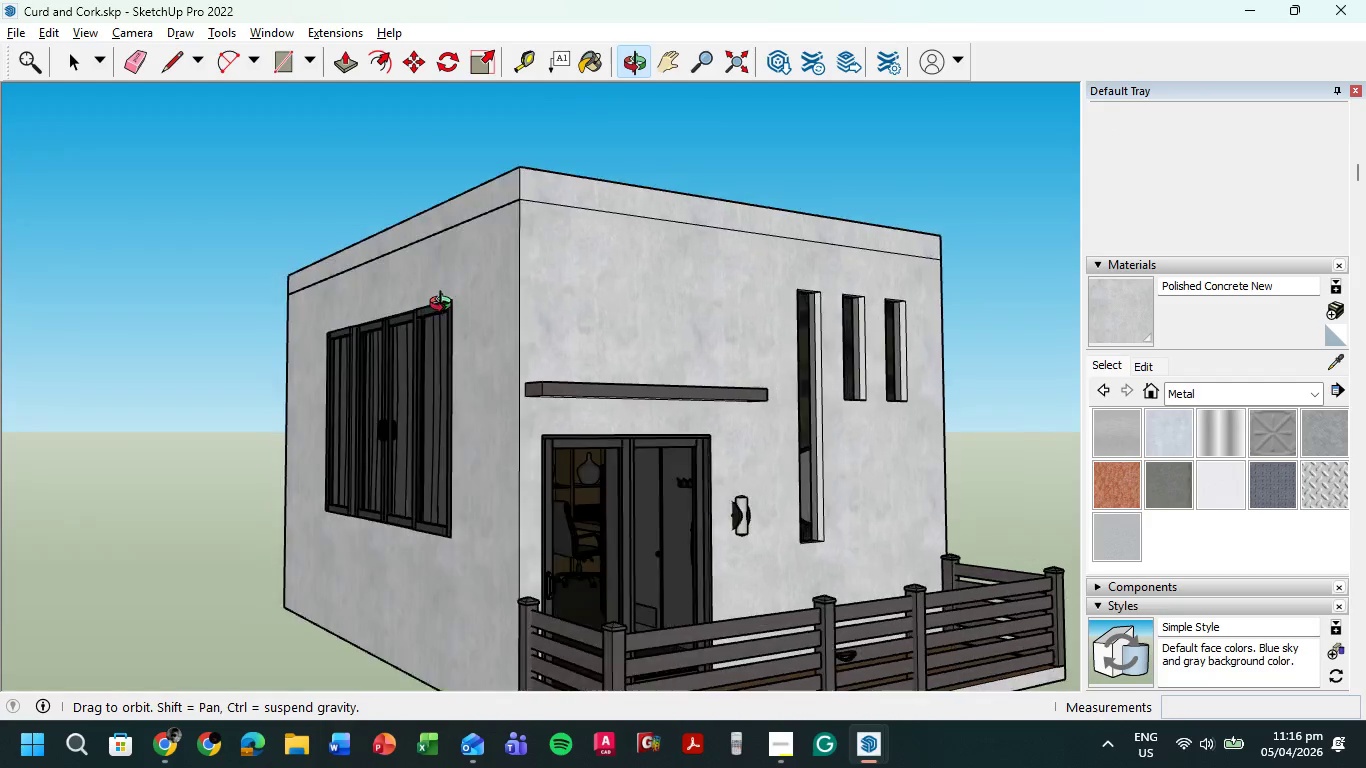 
scroll: coordinate [412, 169], scroll_direction: up, amount: 6.0
 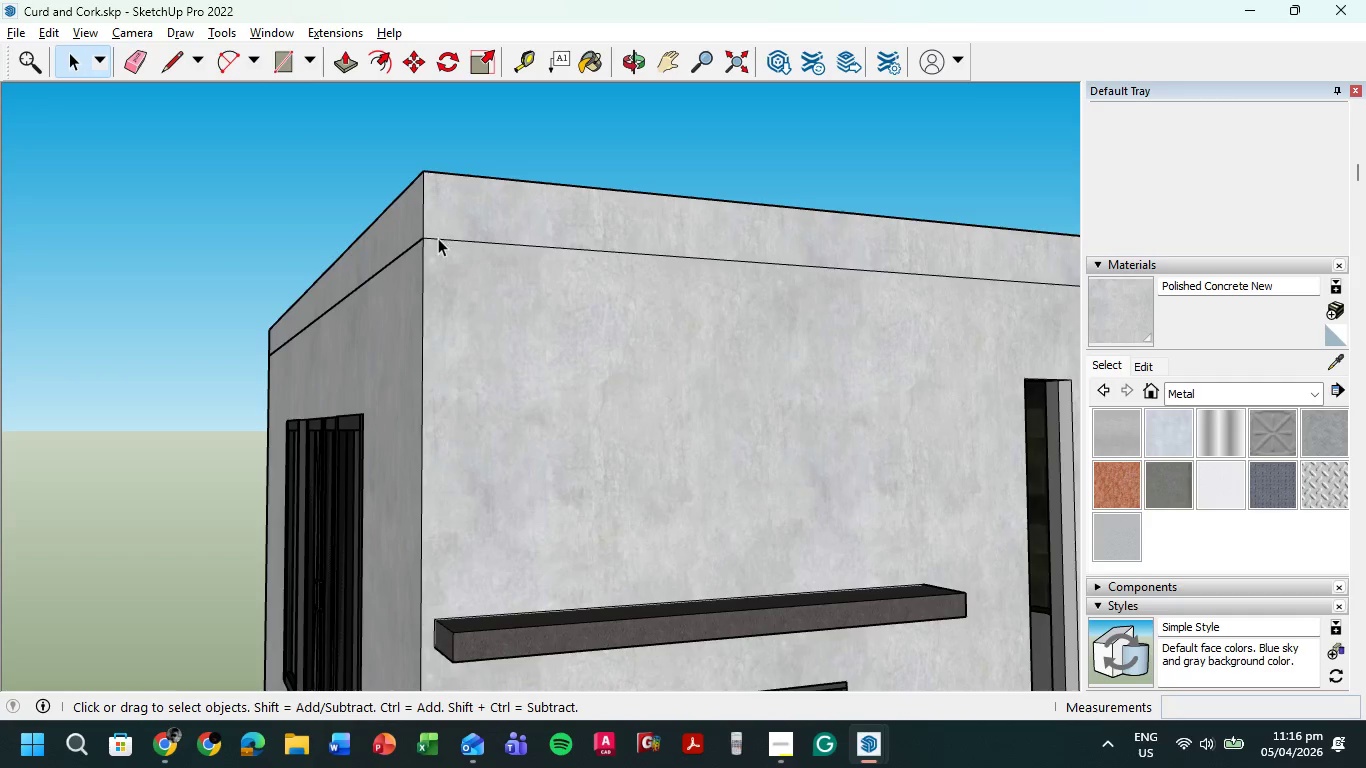 
double_click([440, 242])
 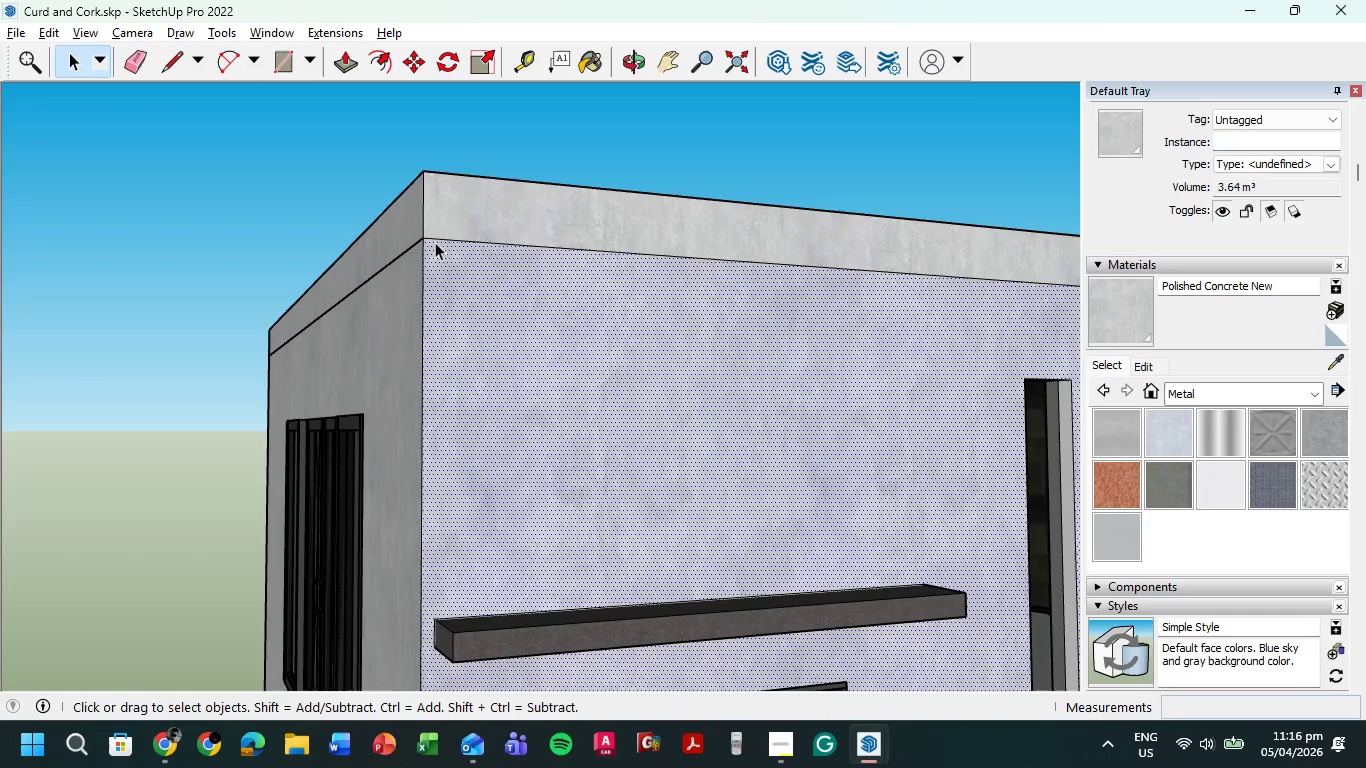 
left_click([440, 235])
 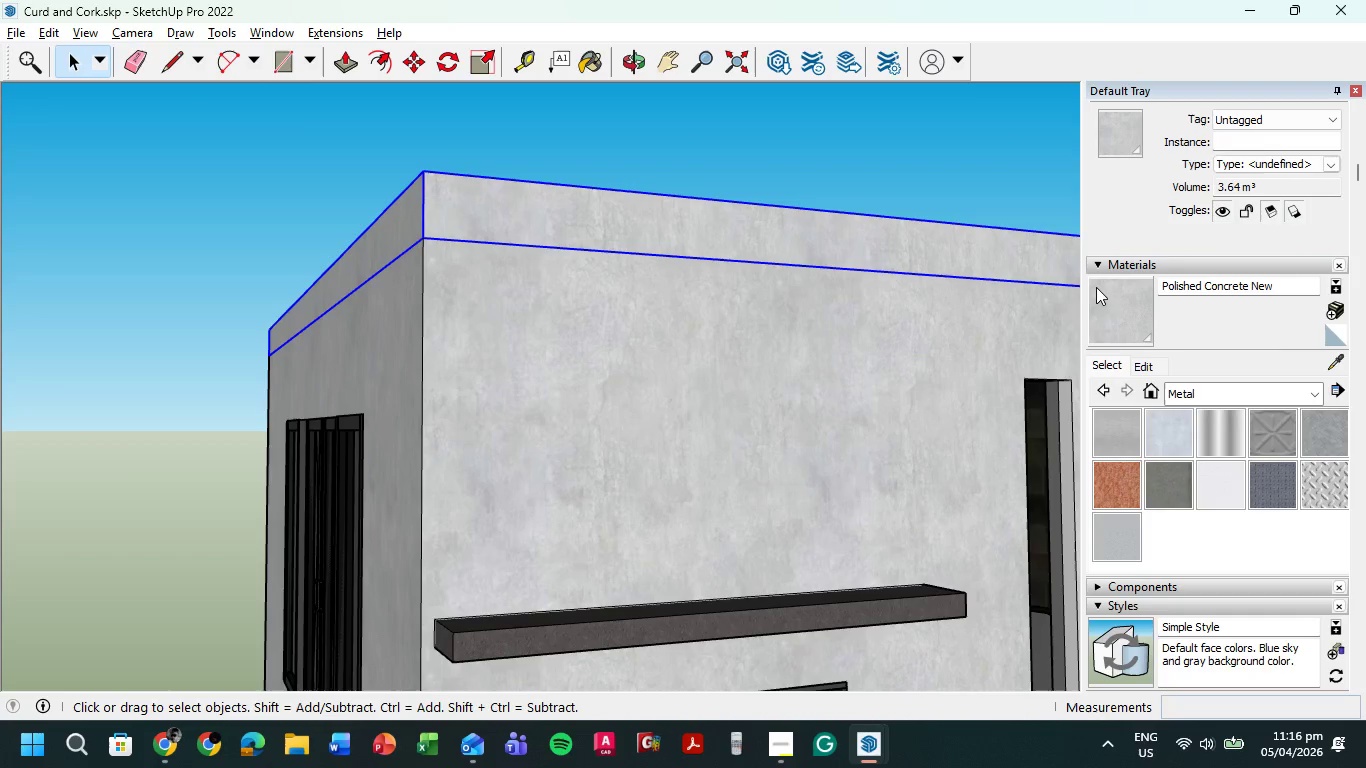 
left_click([1097, 262])
 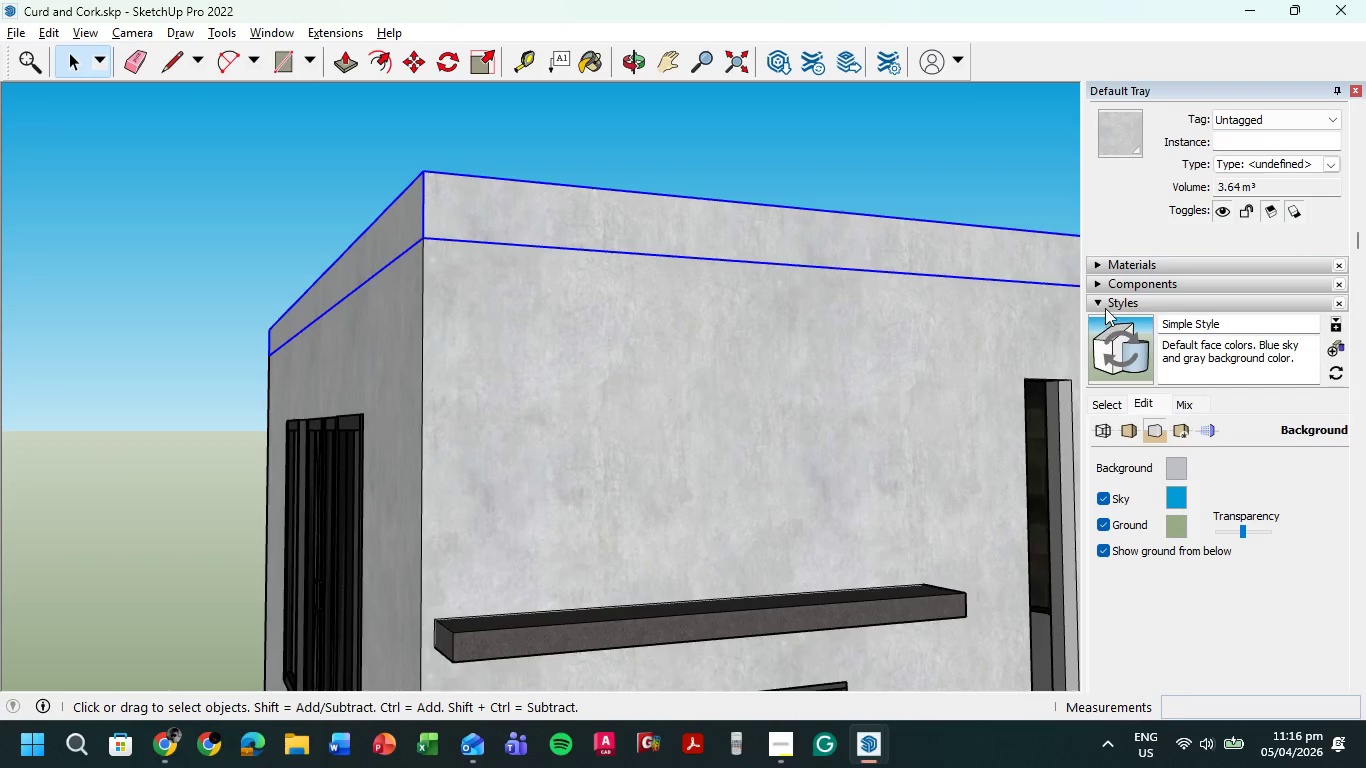 
left_click([1101, 297])
 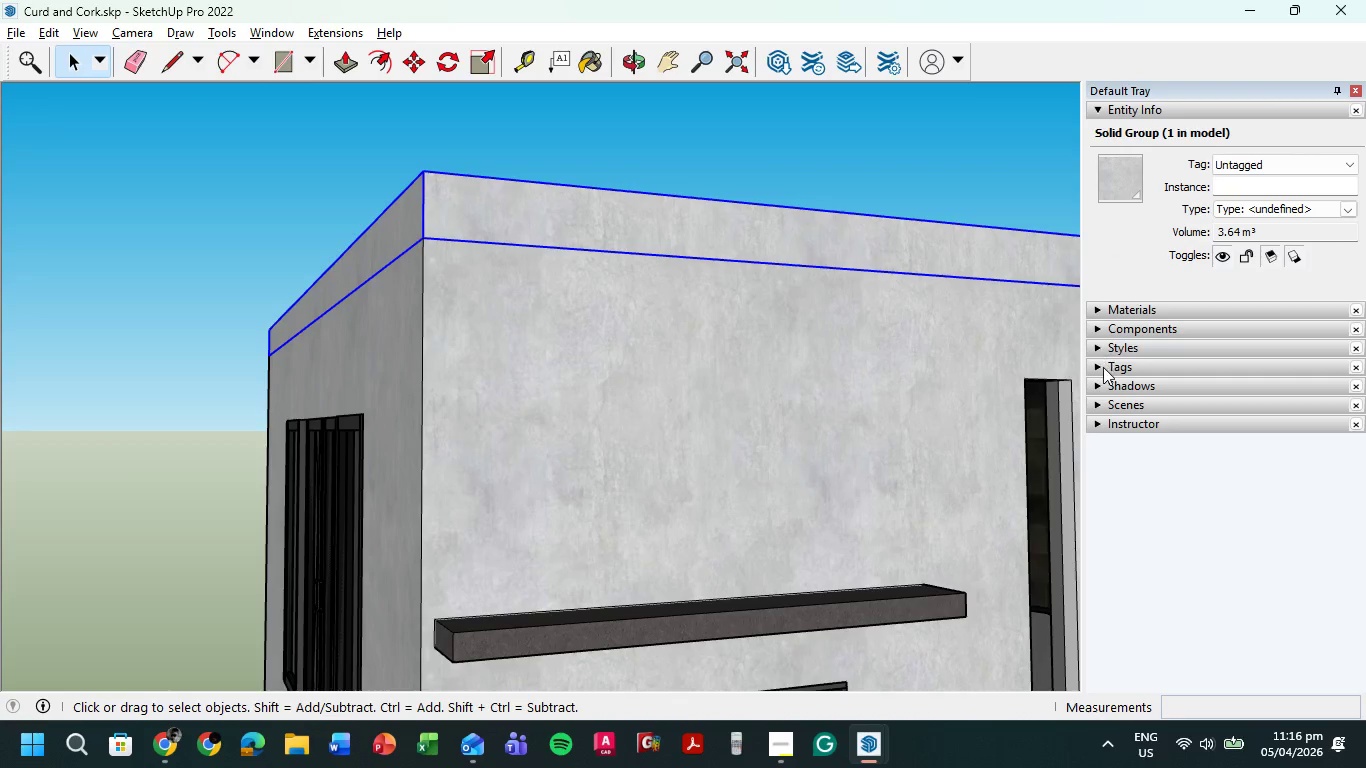 
left_click([1103, 367])
 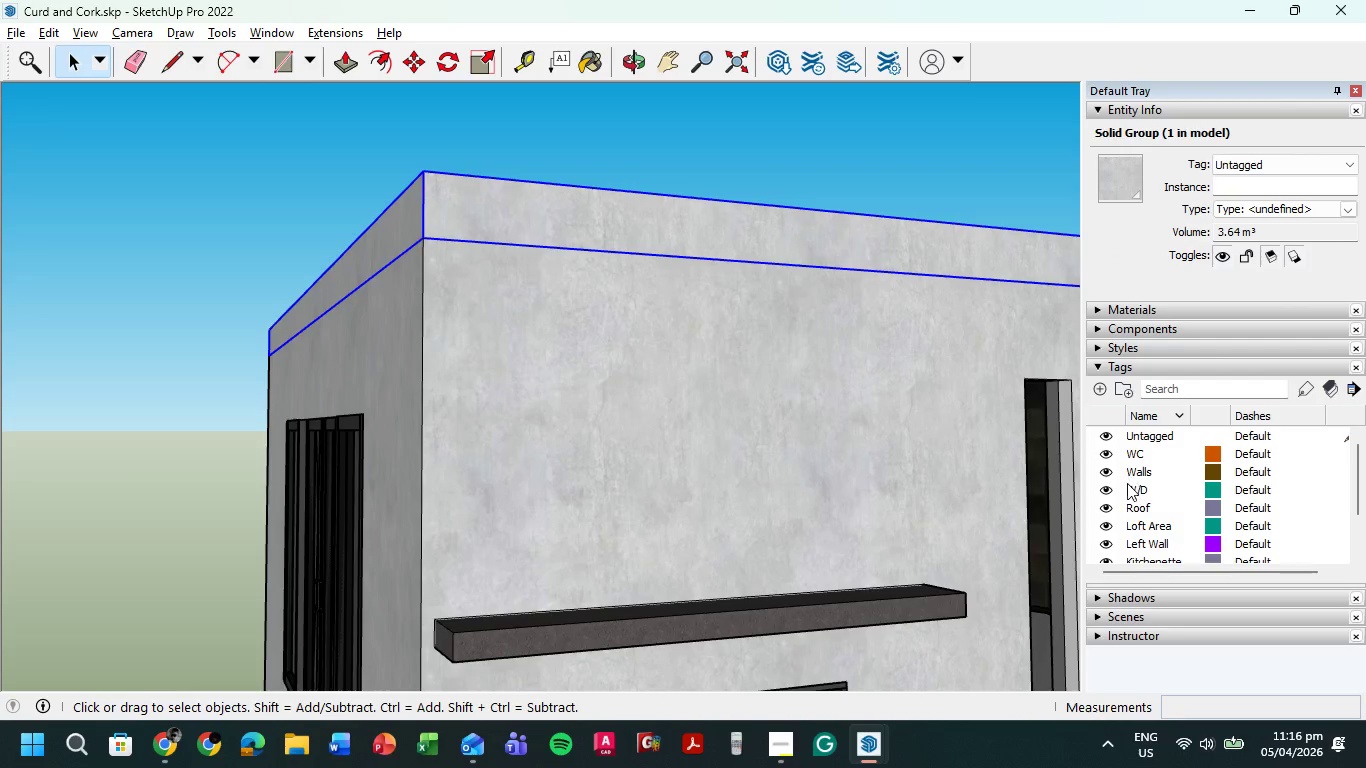 
scroll: coordinate [1126, 490], scroll_direction: down, amount: 1.0
 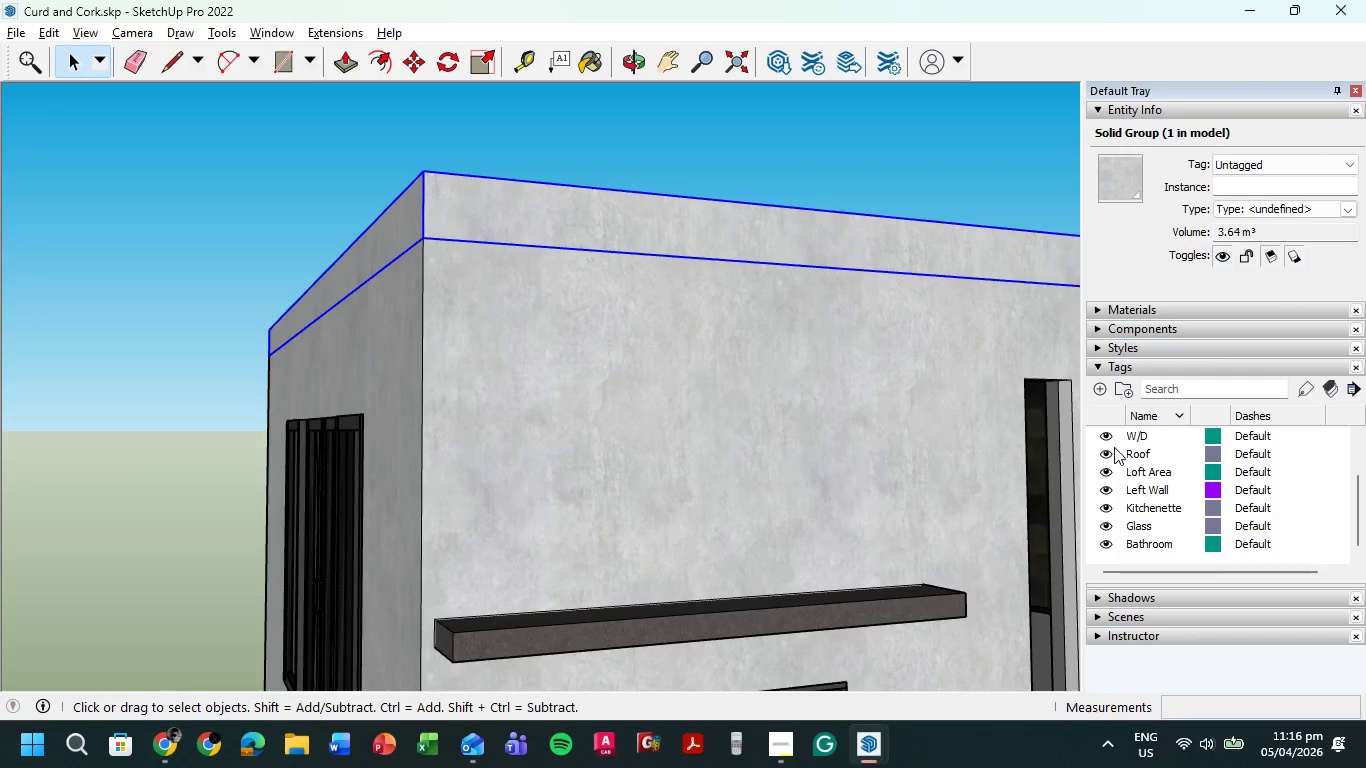 
left_click([1109, 454])
 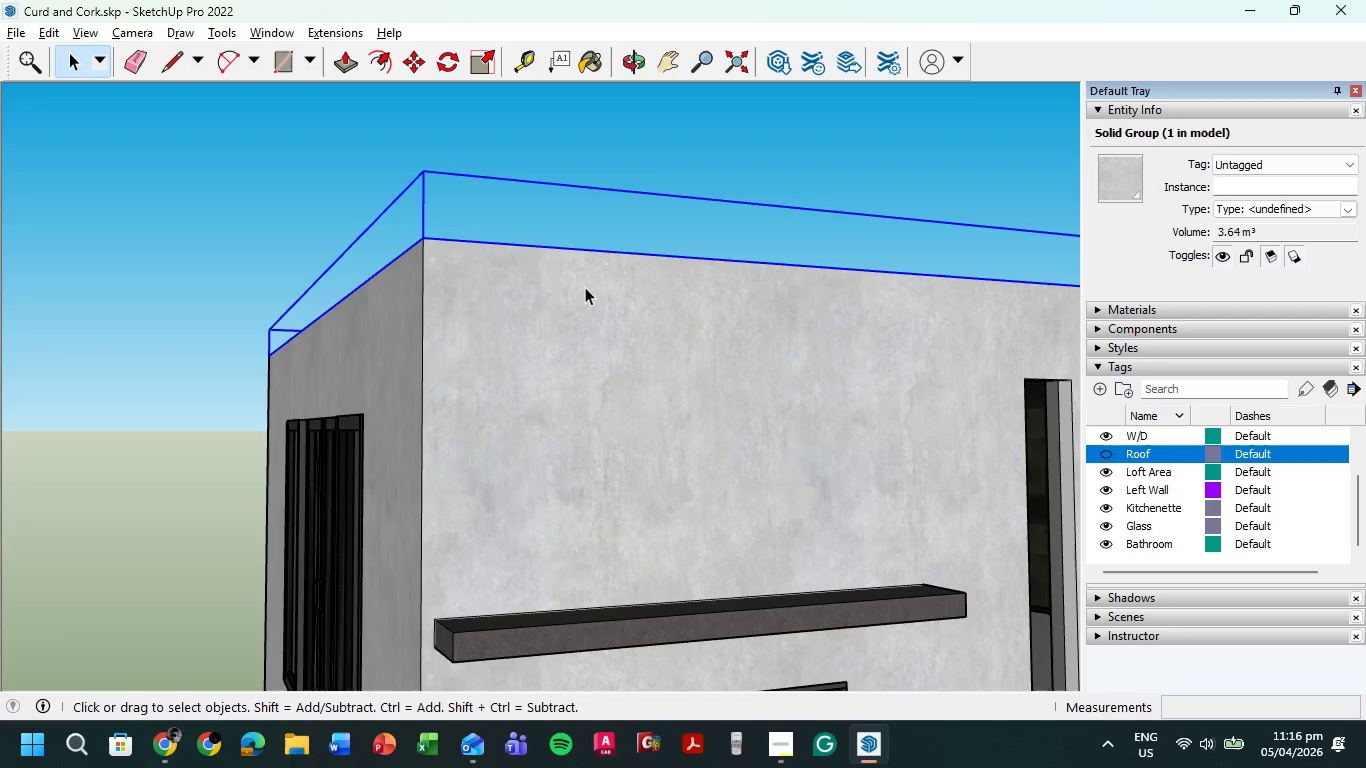 
left_click([630, 111])
 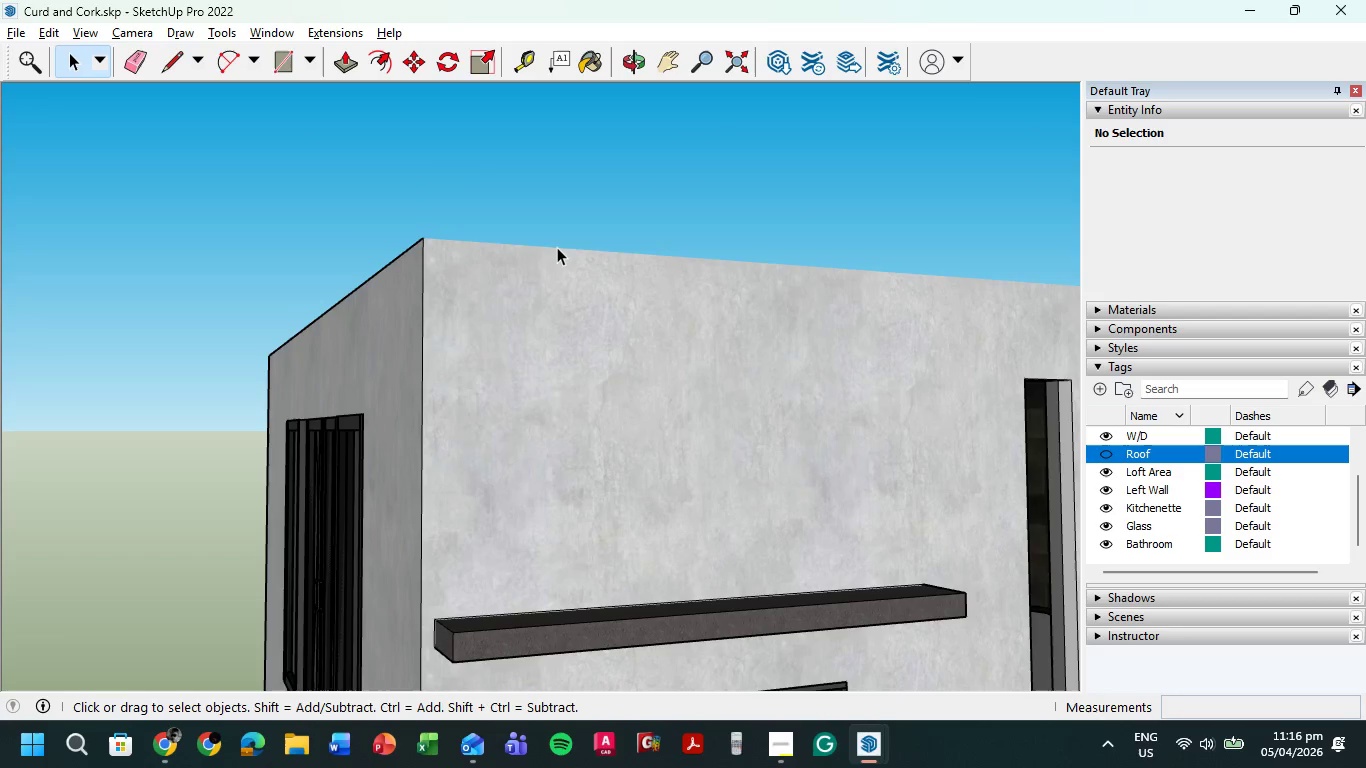 
left_click([557, 247])
 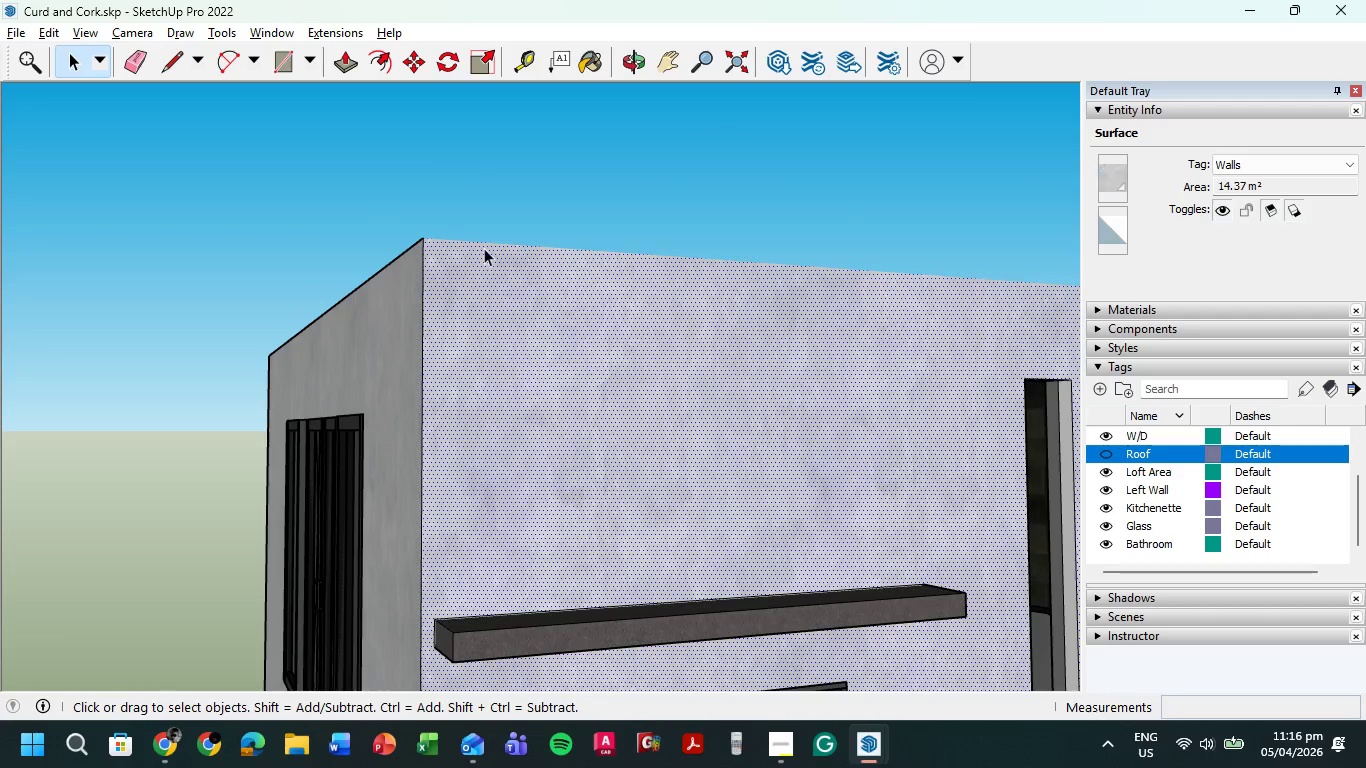 
left_click([484, 247])
 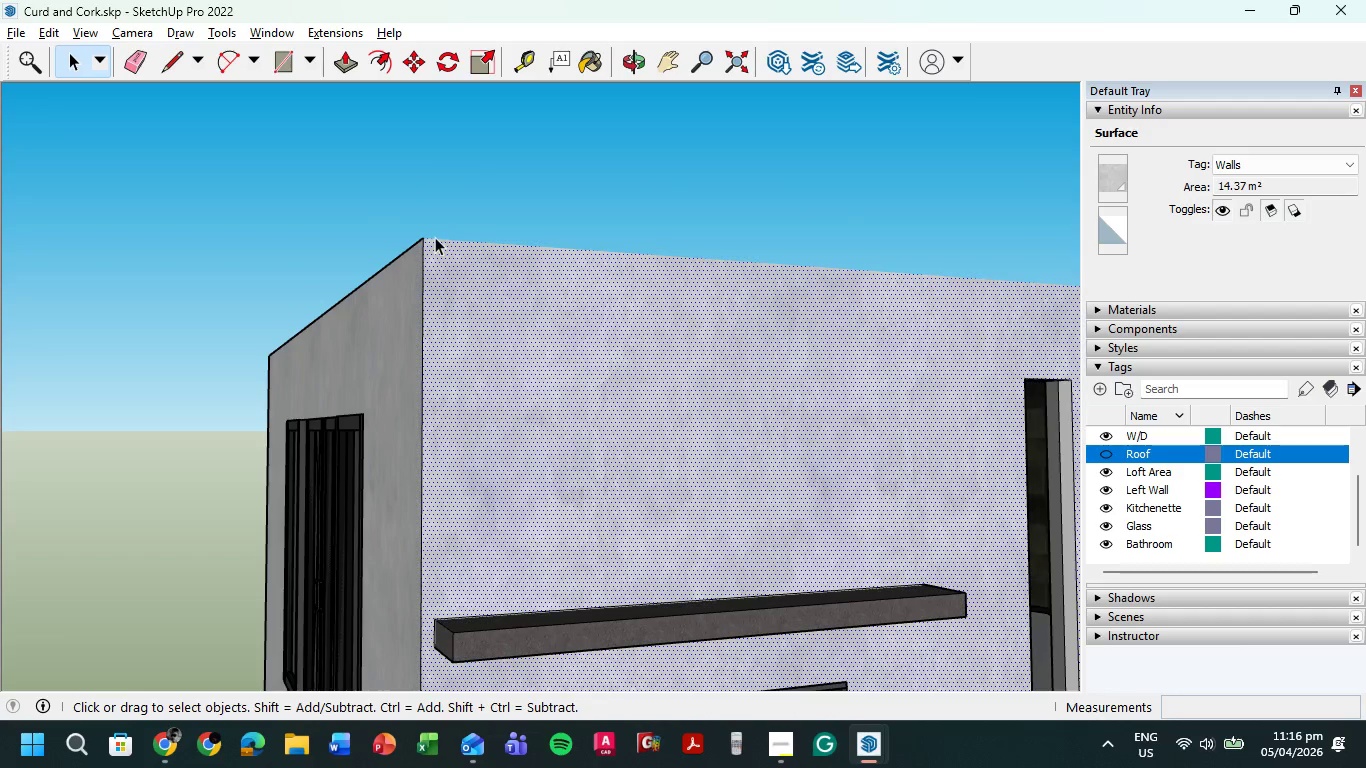 
left_click([435, 237])
 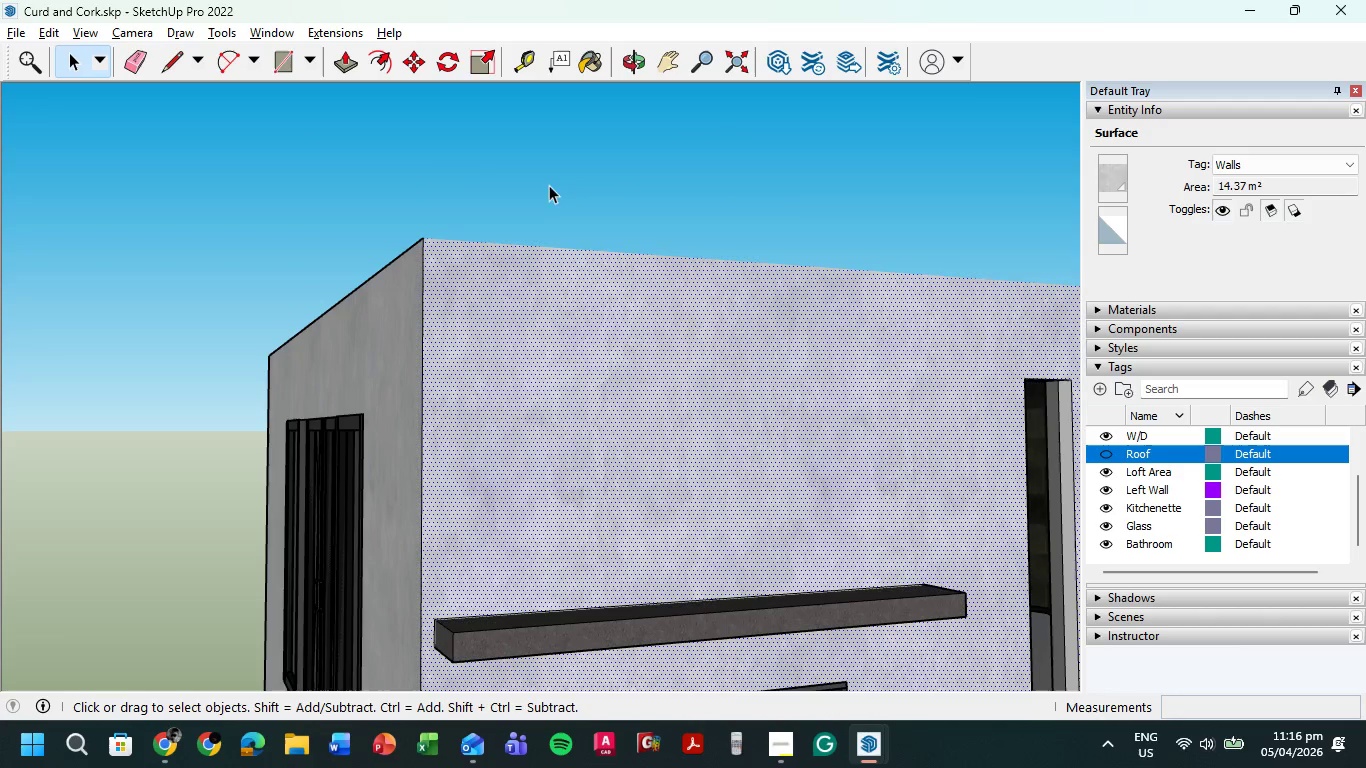 
left_click([568, 182])
 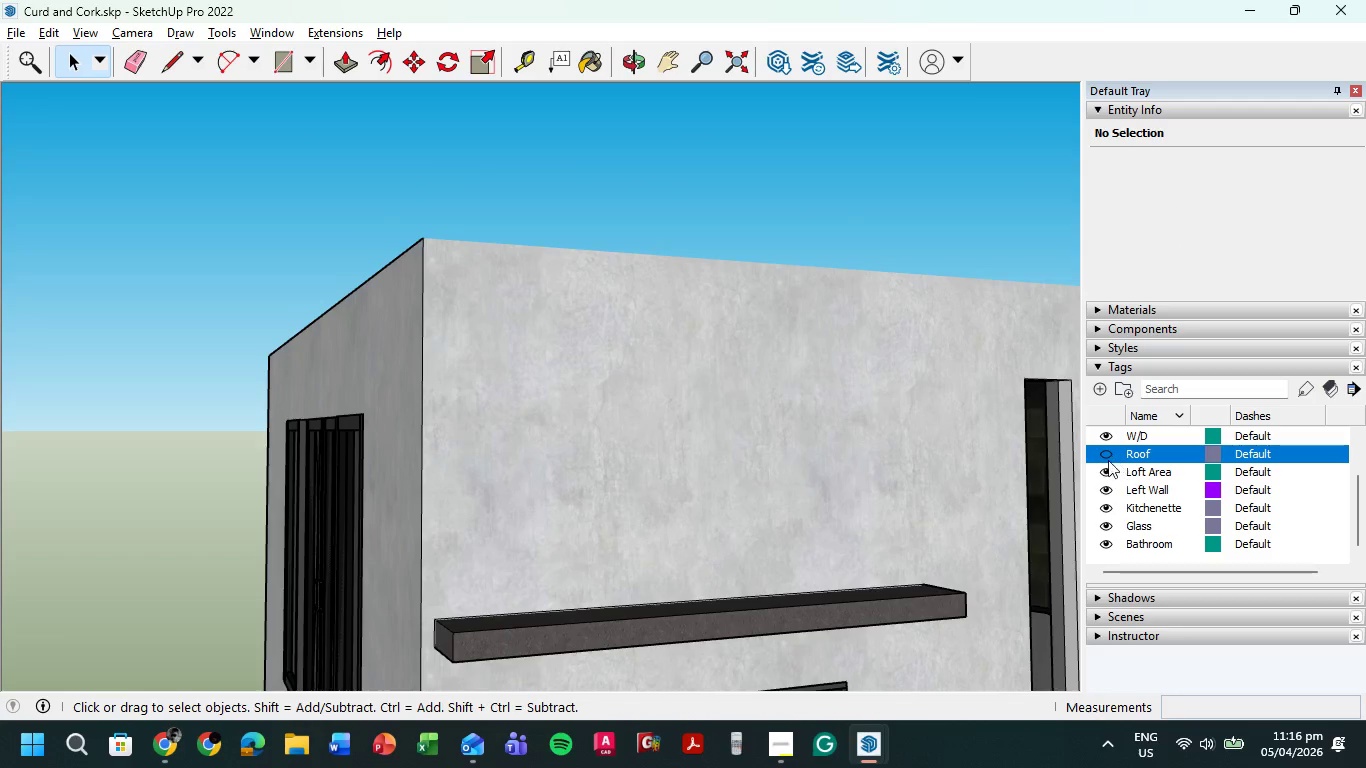 
left_click([1107, 453])
 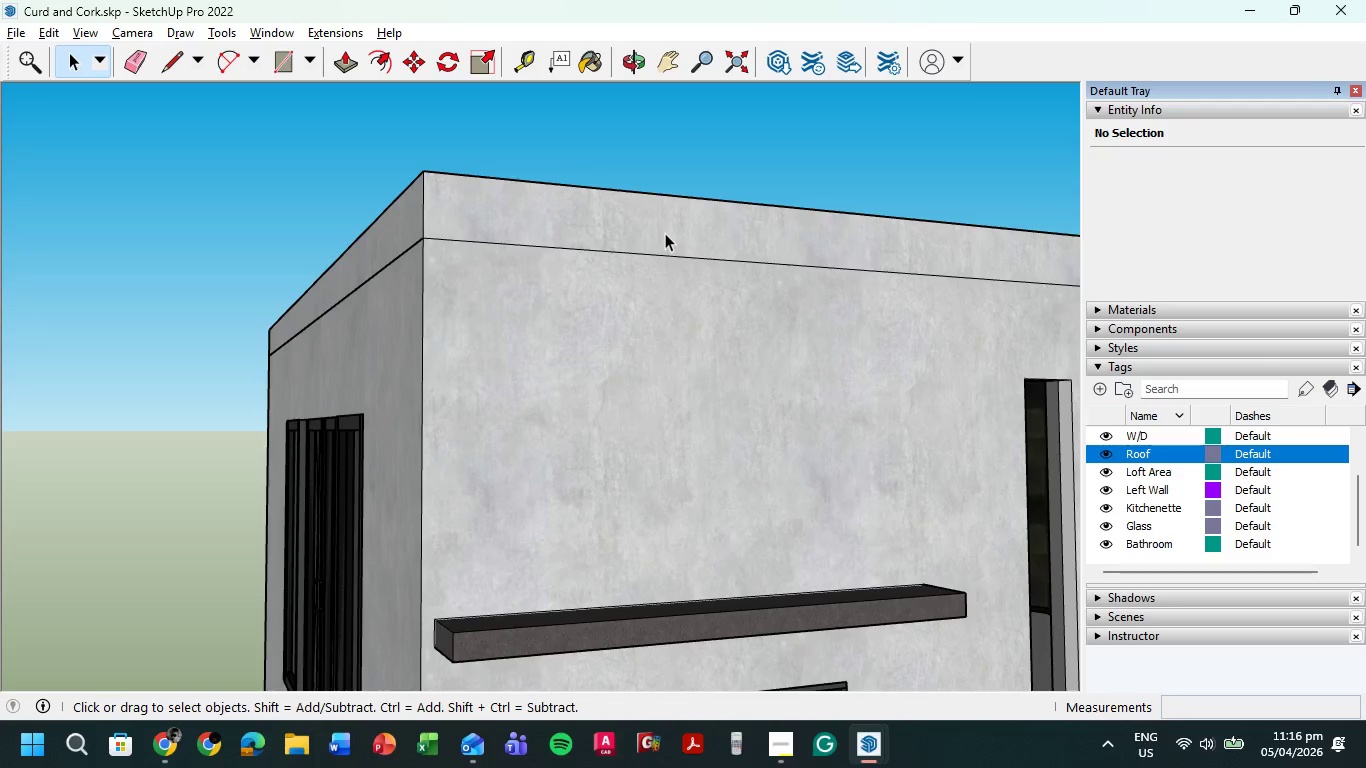 
double_click([665, 233])
 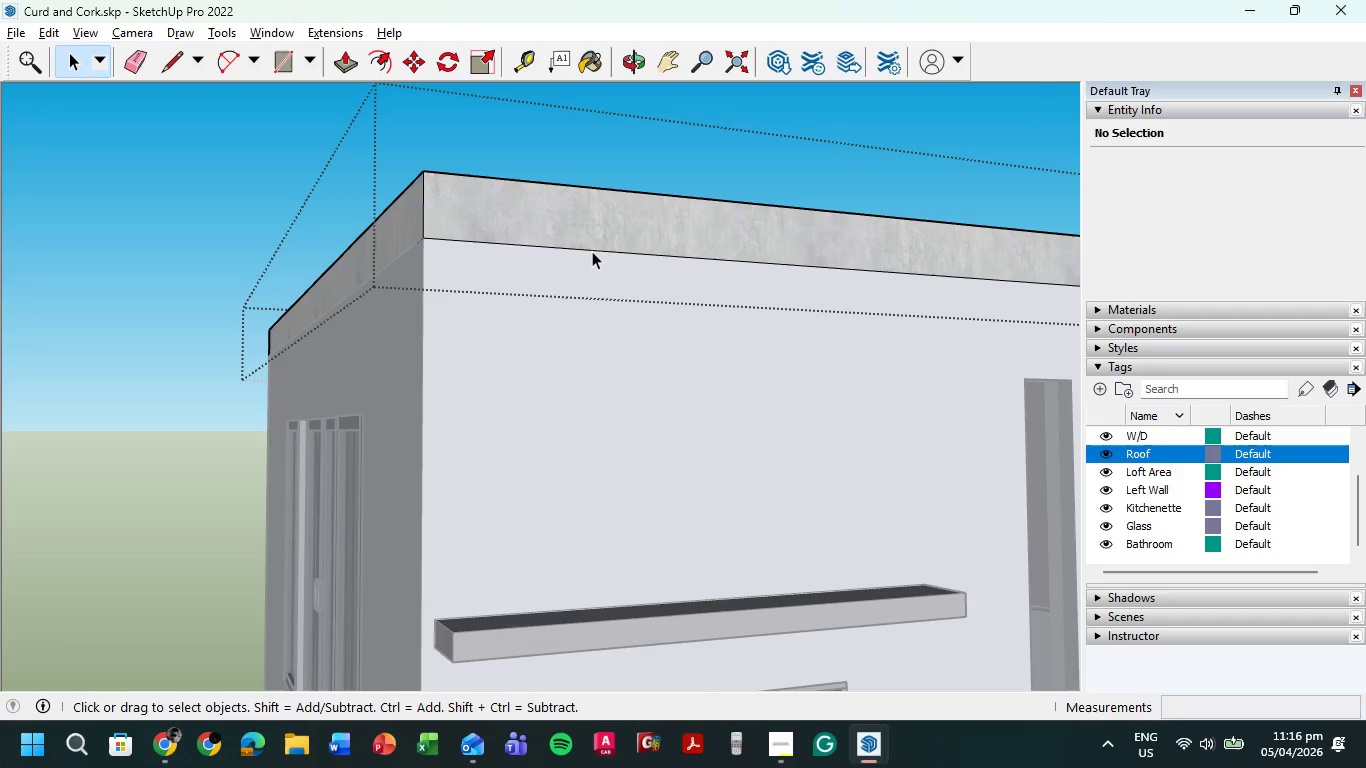 
left_click([594, 249])
 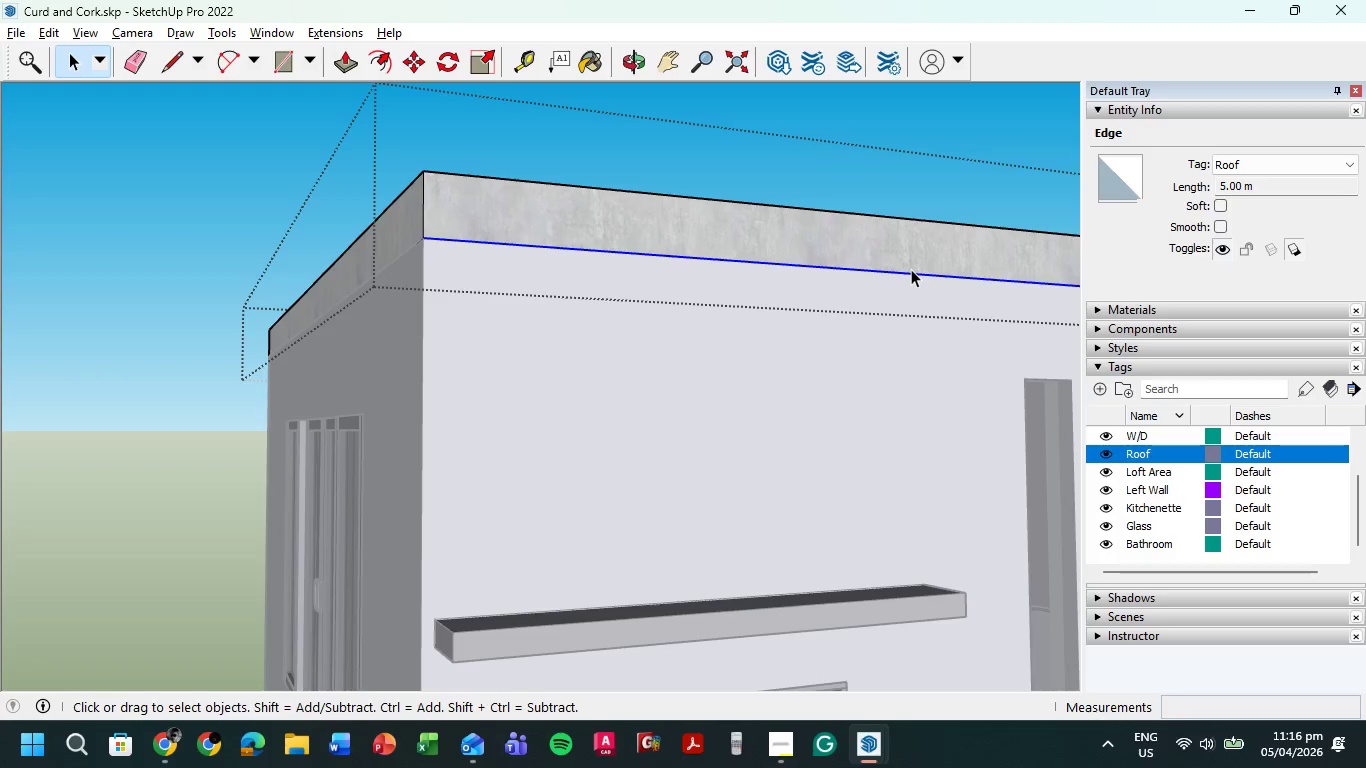 
right_click([911, 272])
 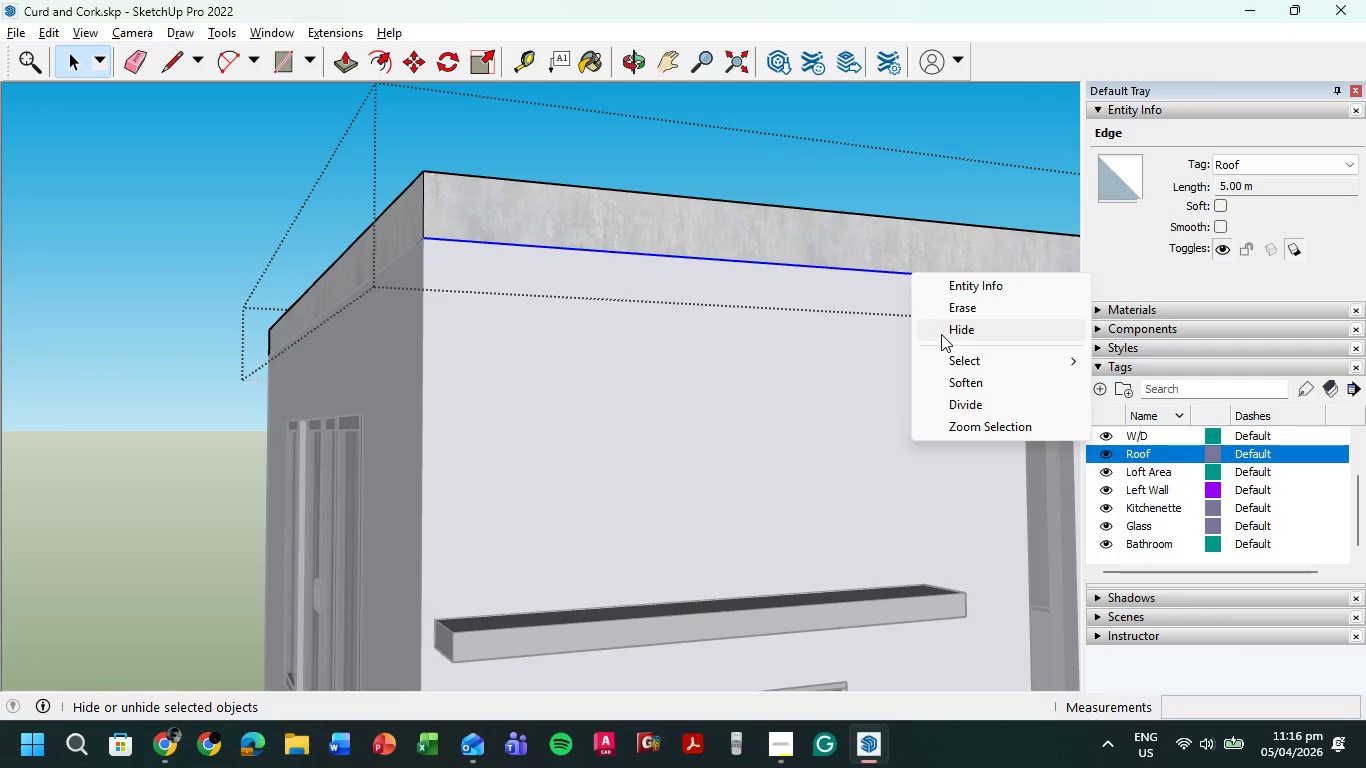 
left_click([942, 331])
 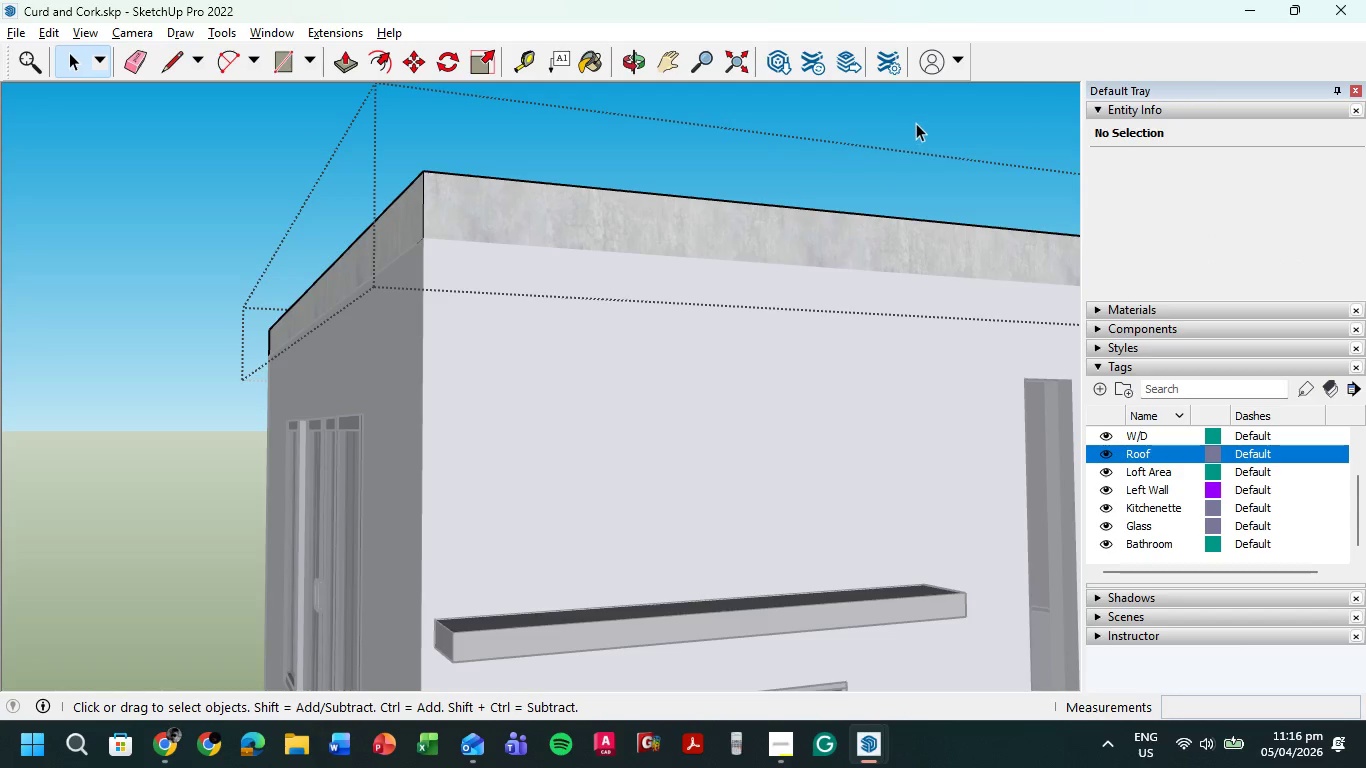 
double_click([916, 123])
 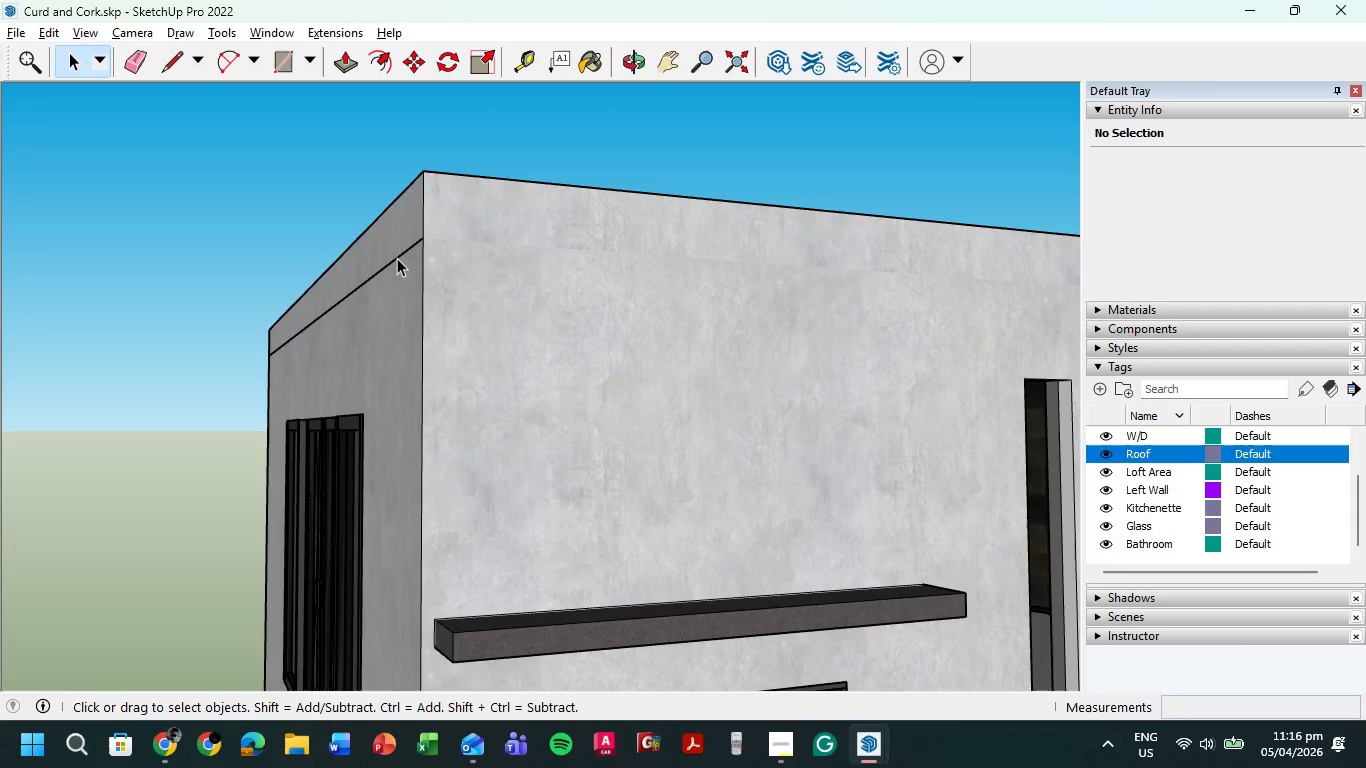 
double_click([391, 236])
 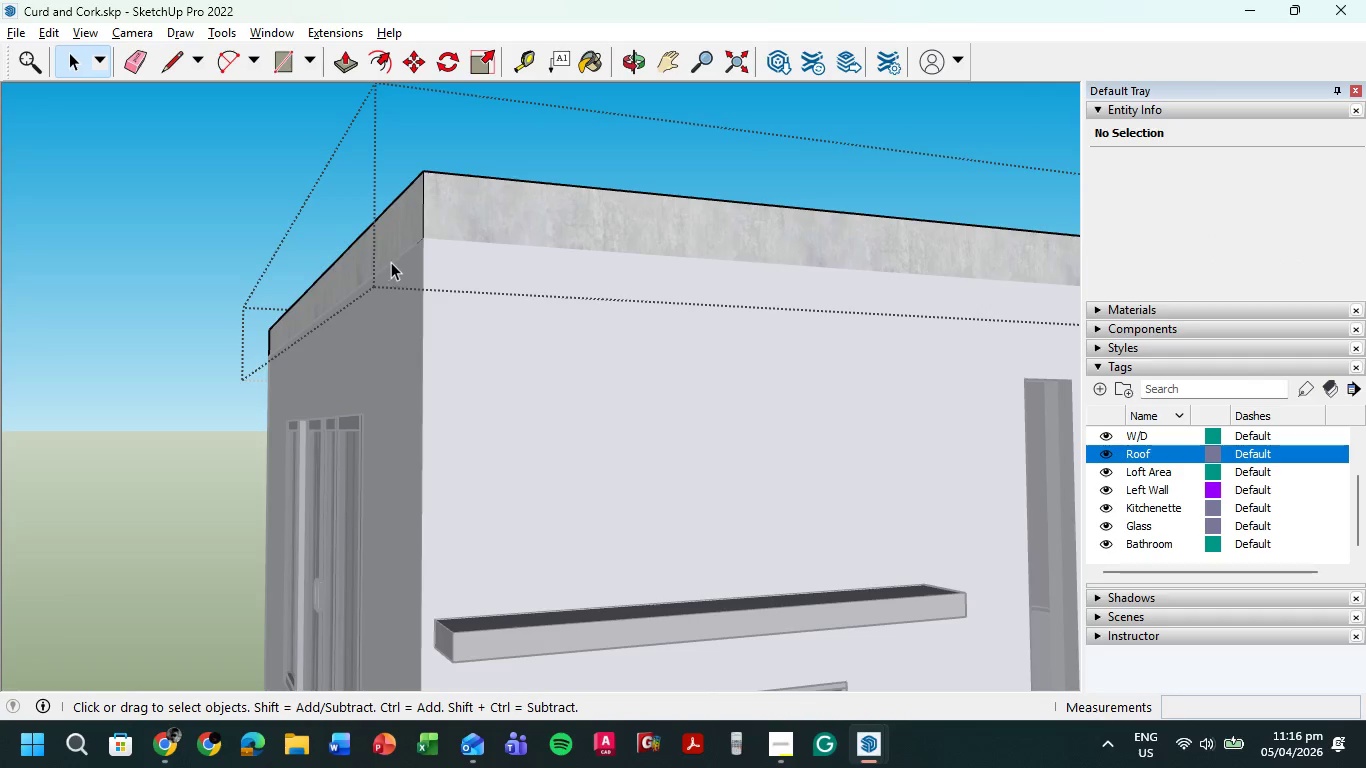 
left_click([393, 260])
 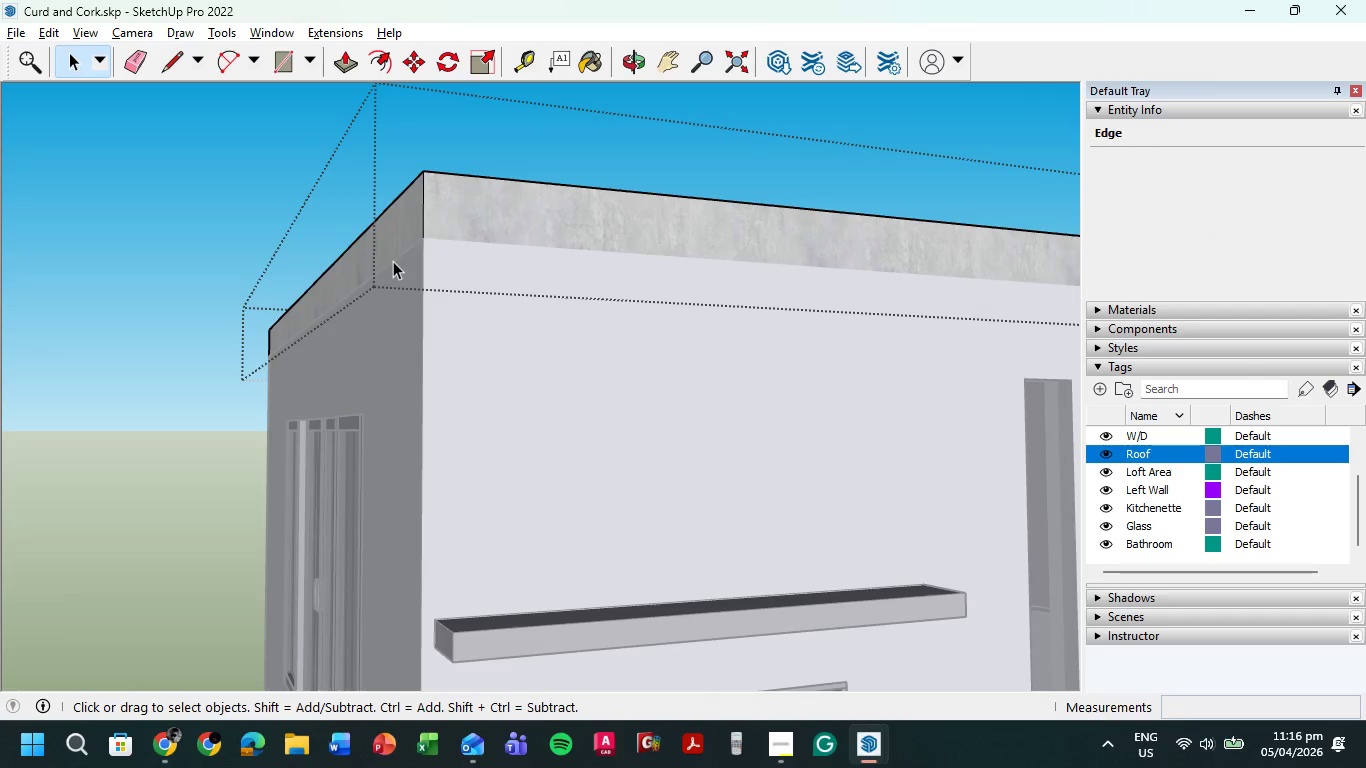 
left_click([393, 261])
 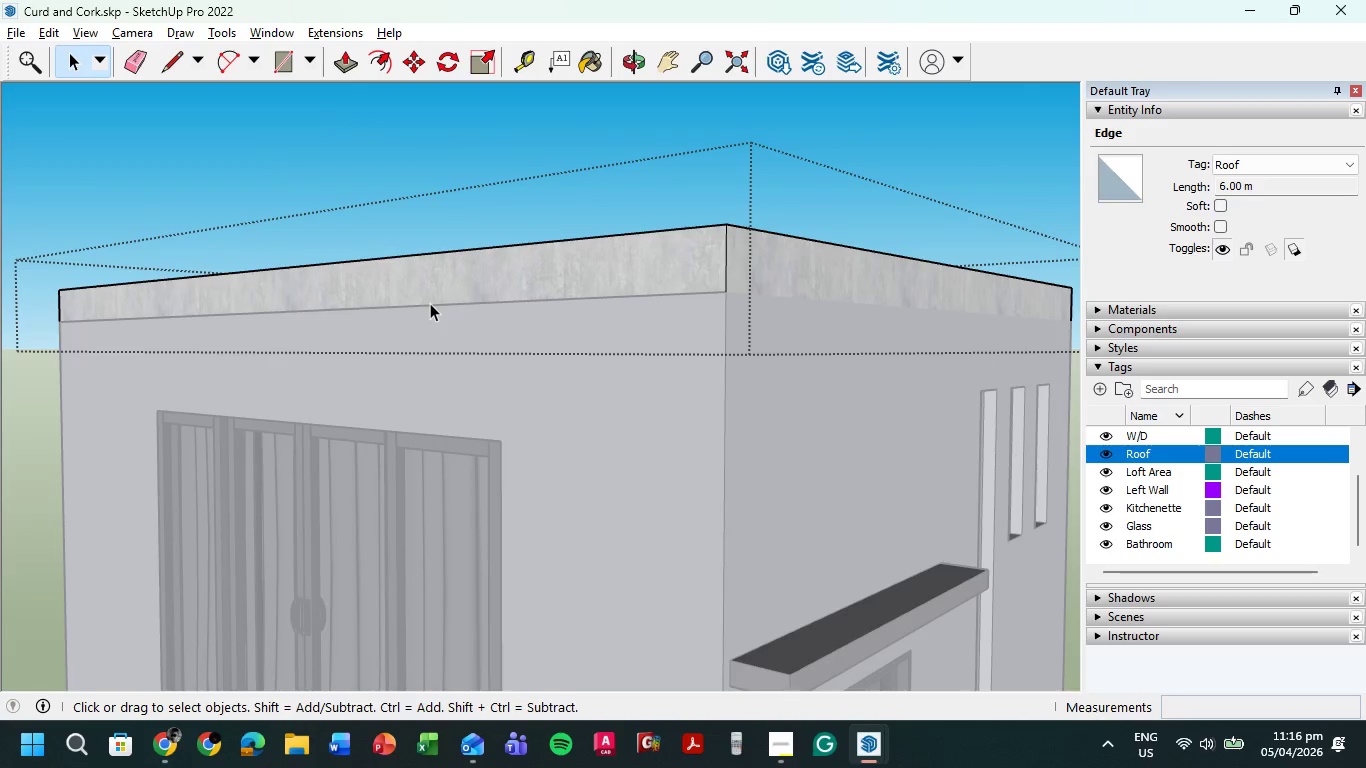 
double_click([449, 229])
 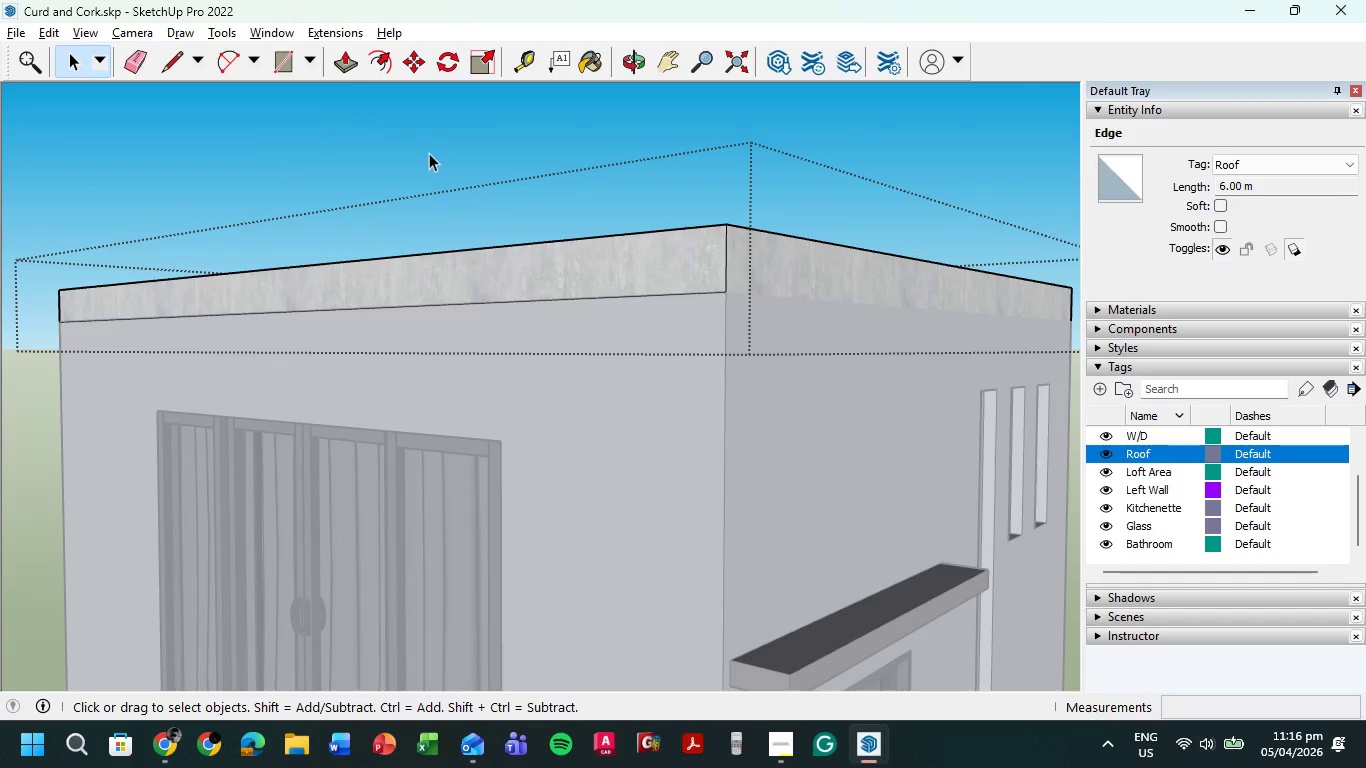 
triple_click([428, 153])
 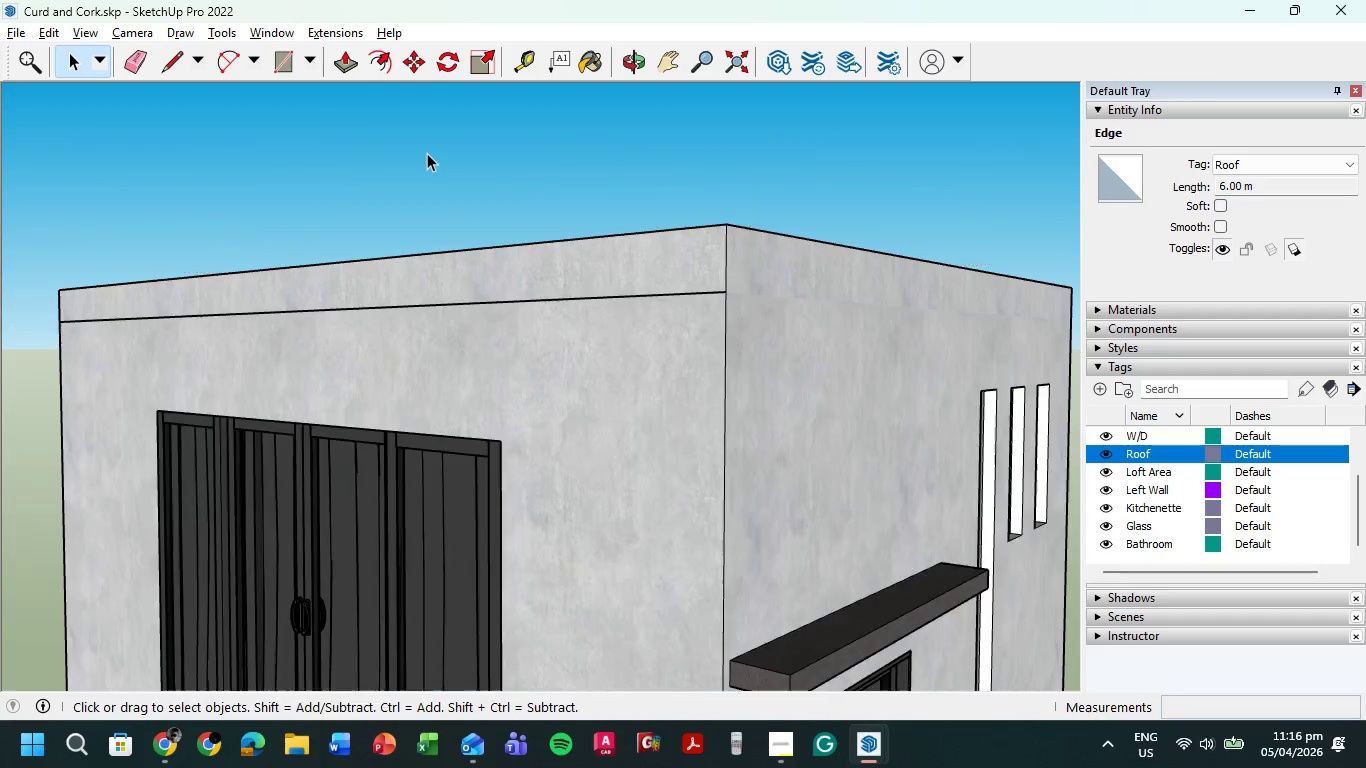 
triple_click([427, 153])
 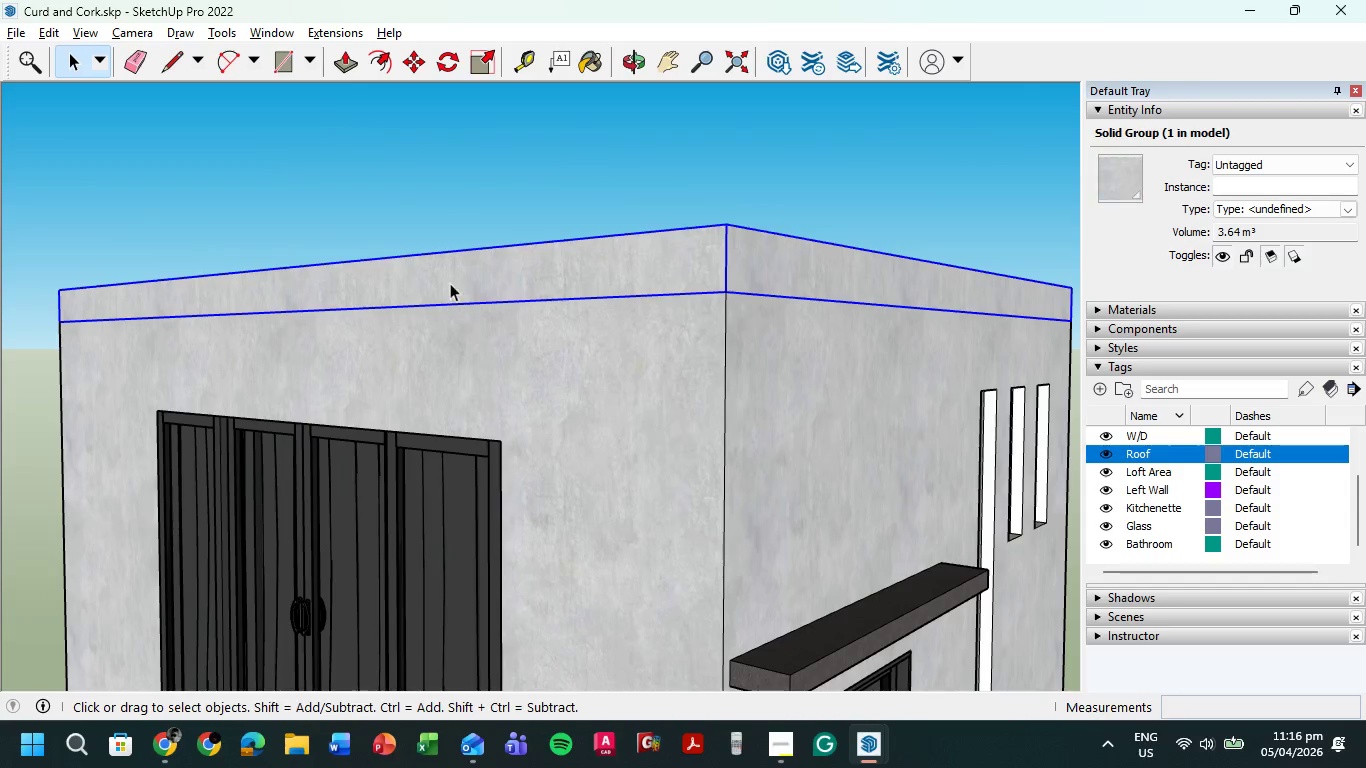 
double_click([453, 277])
 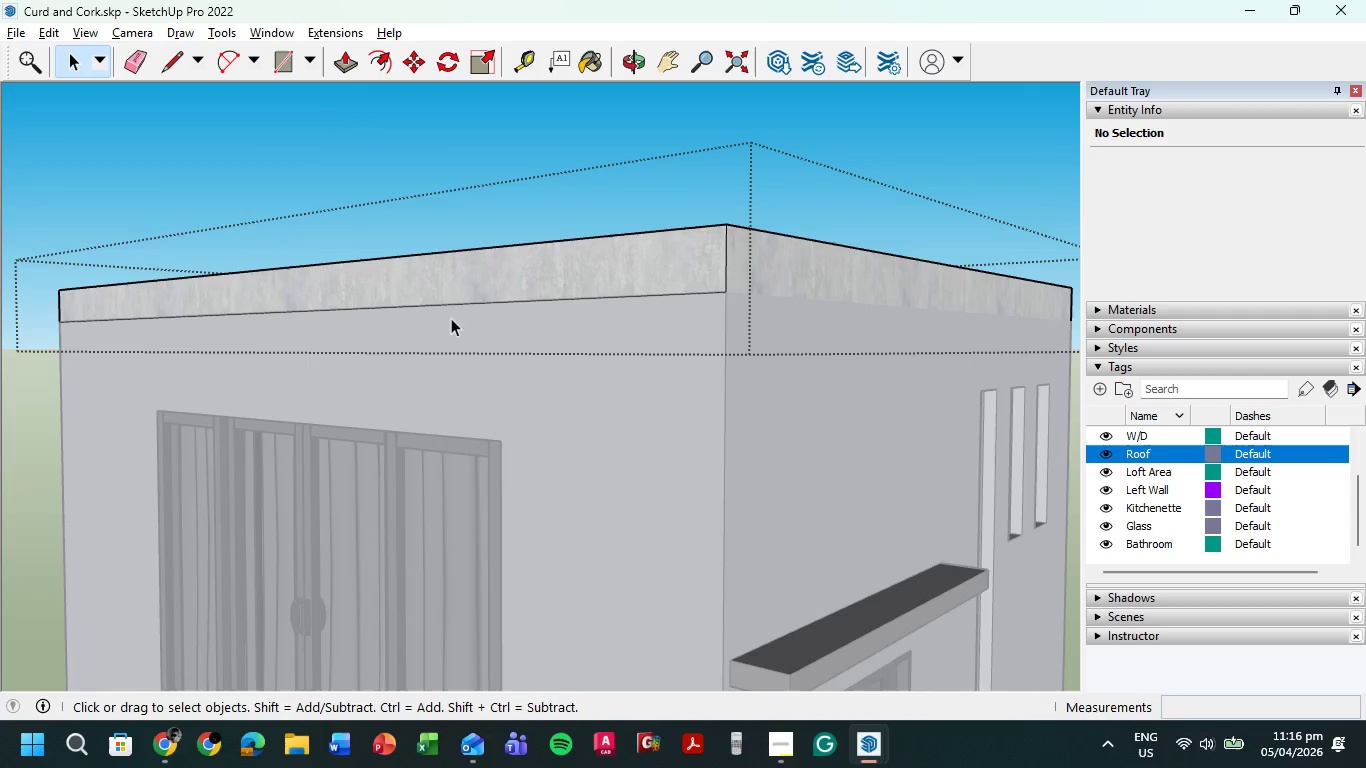 
left_click([448, 342])
 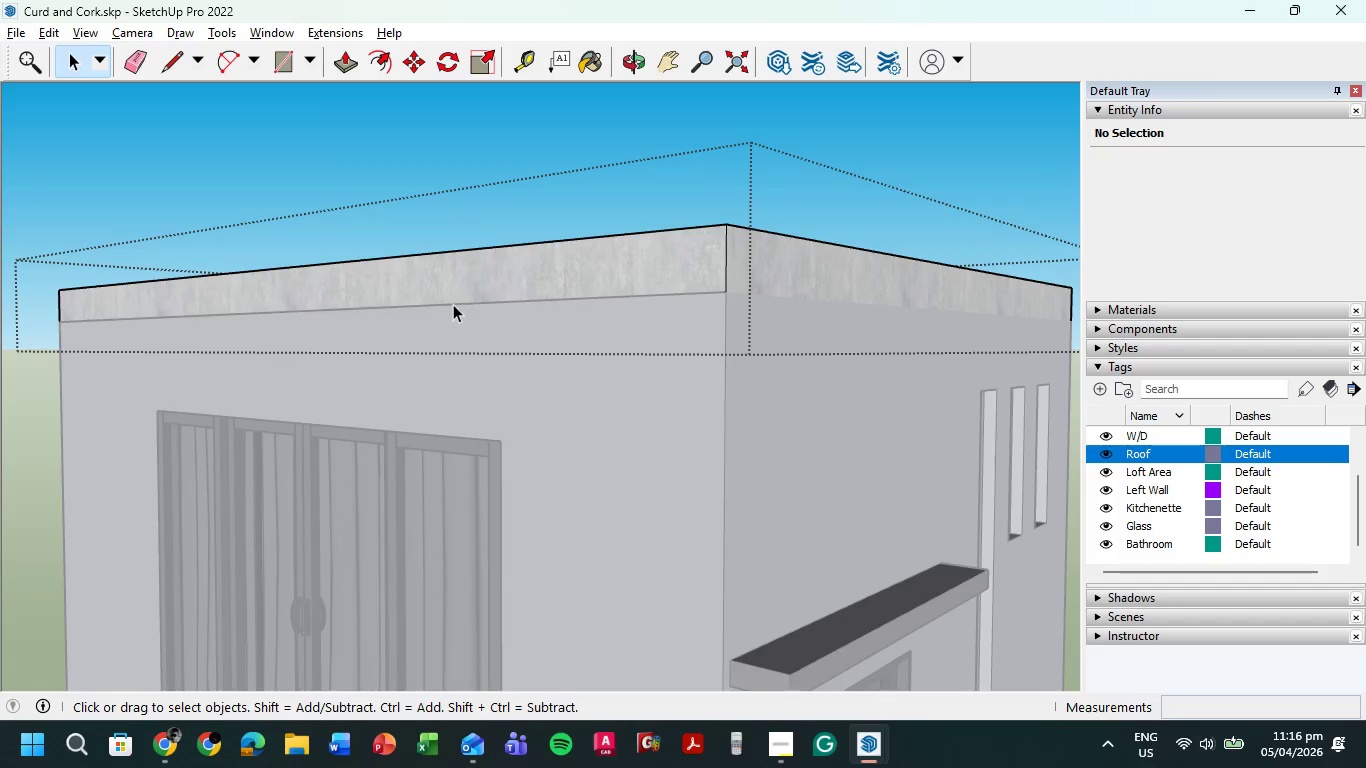 
double_click([450, 304])
 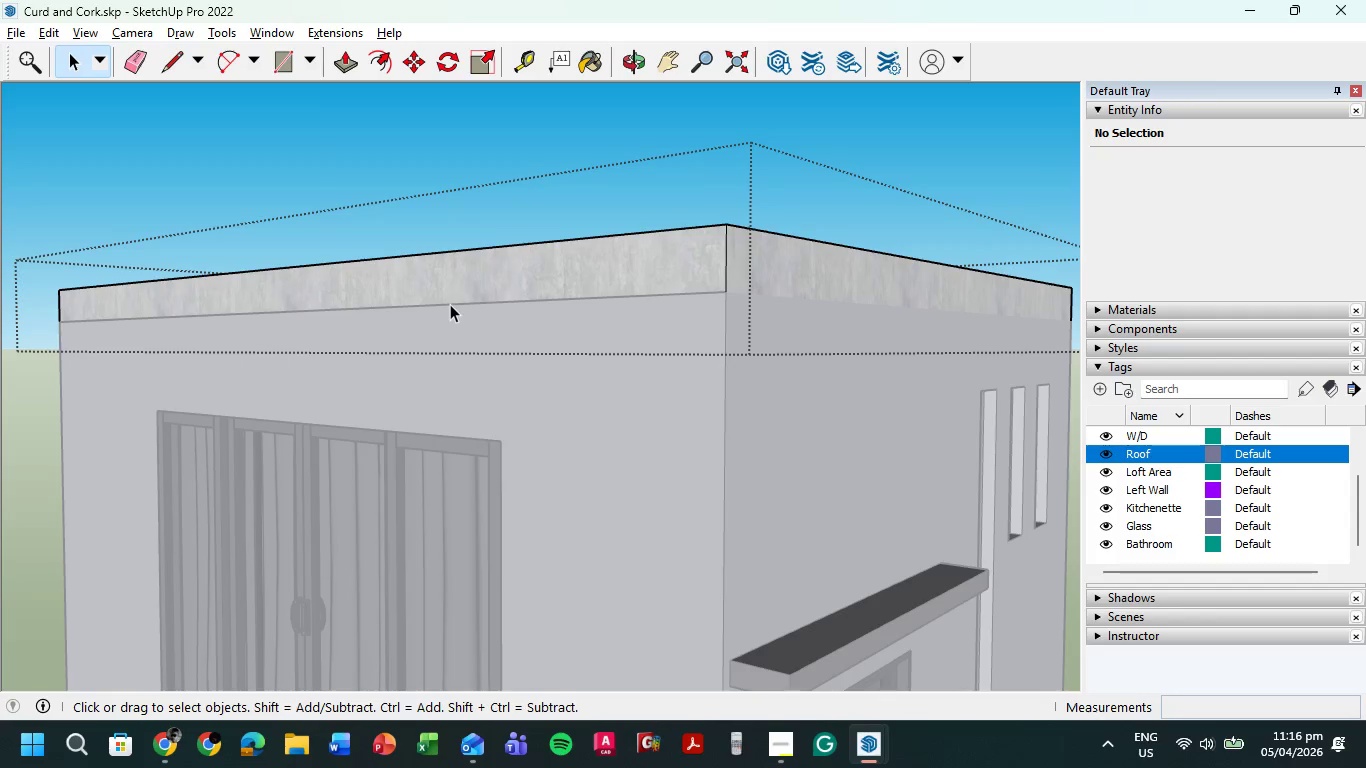 
triple_click([450, 304])
 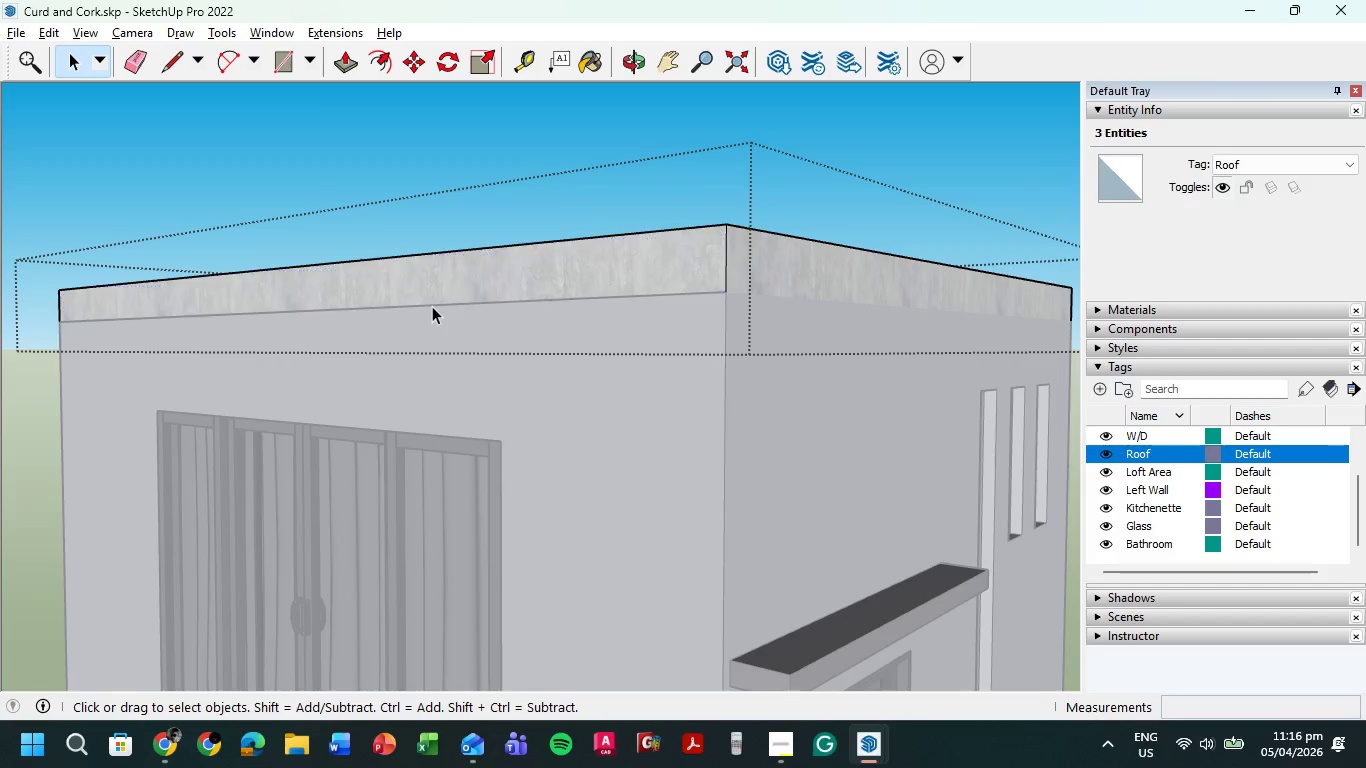 
double_click([432, 306])
 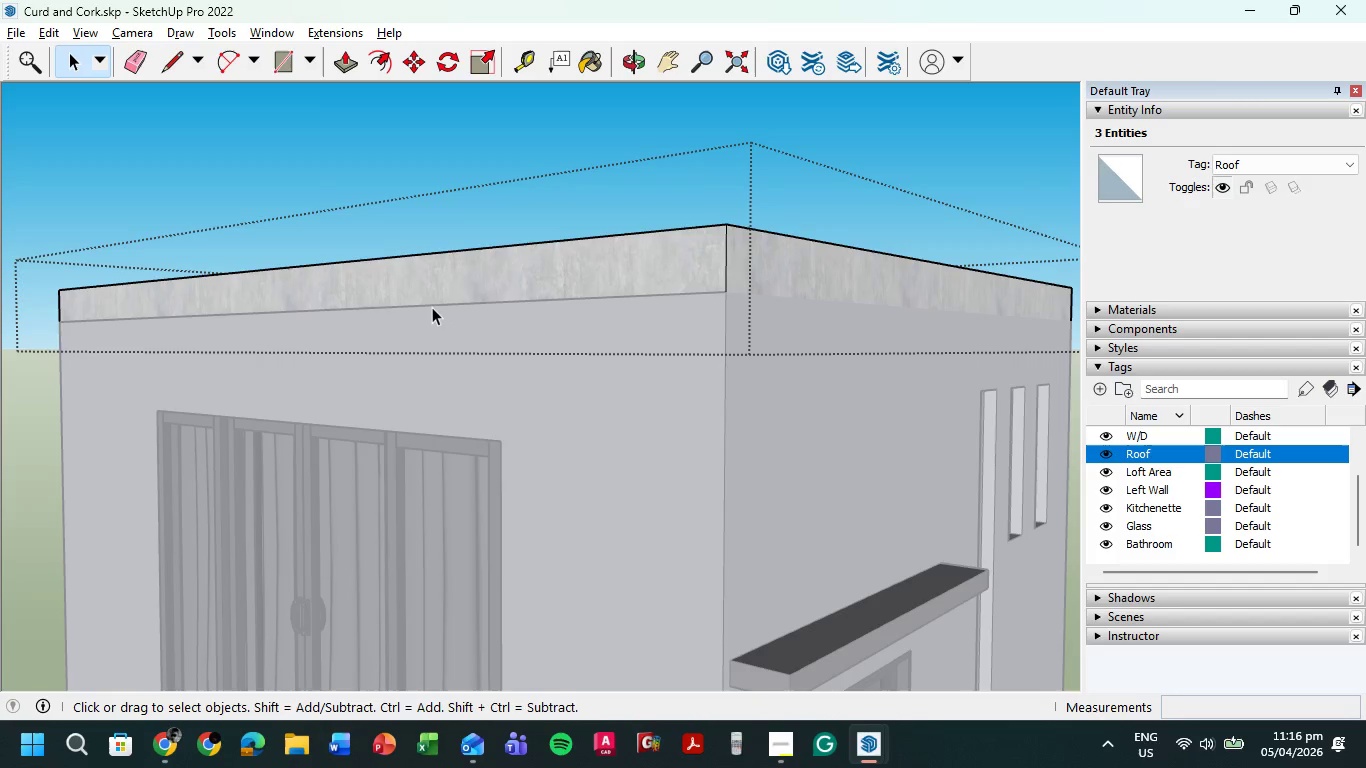 
triple_click([432, 307])
 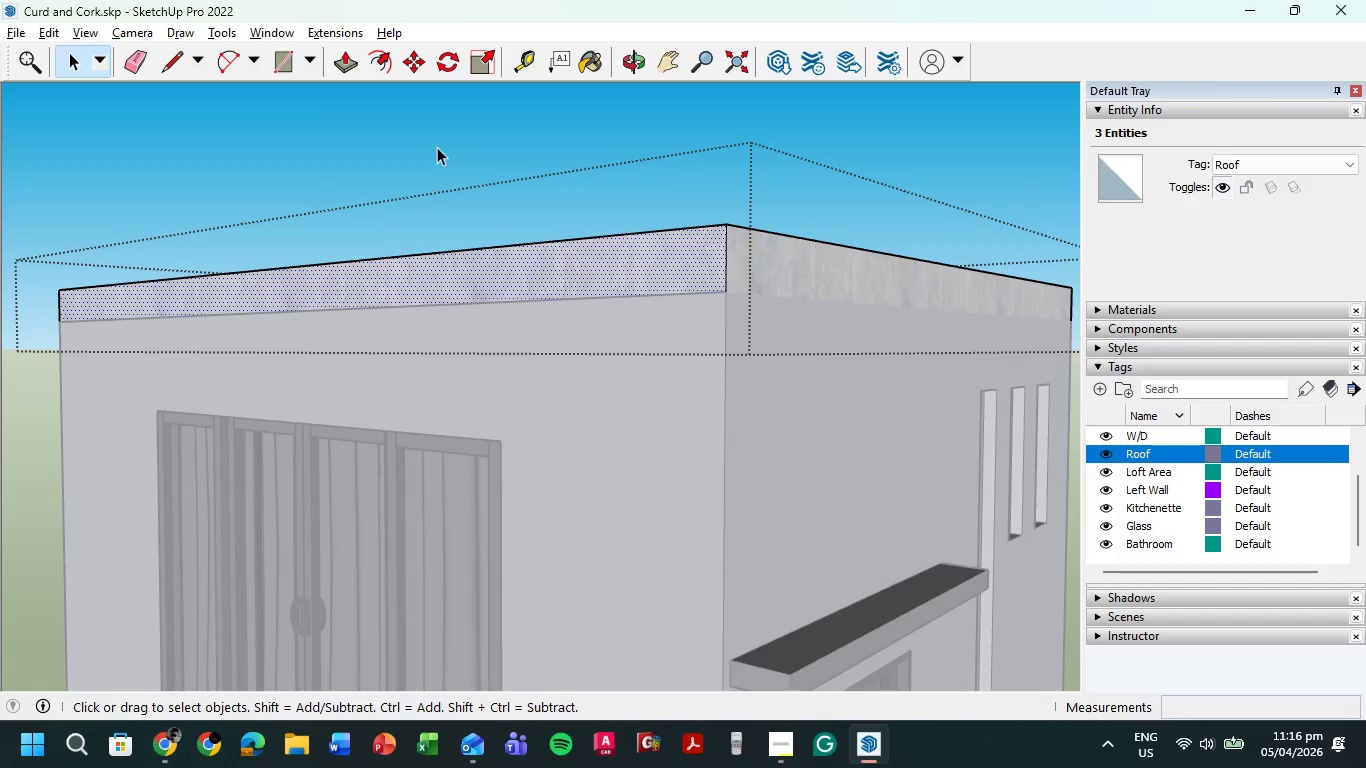 
triple_click([436, 143])
 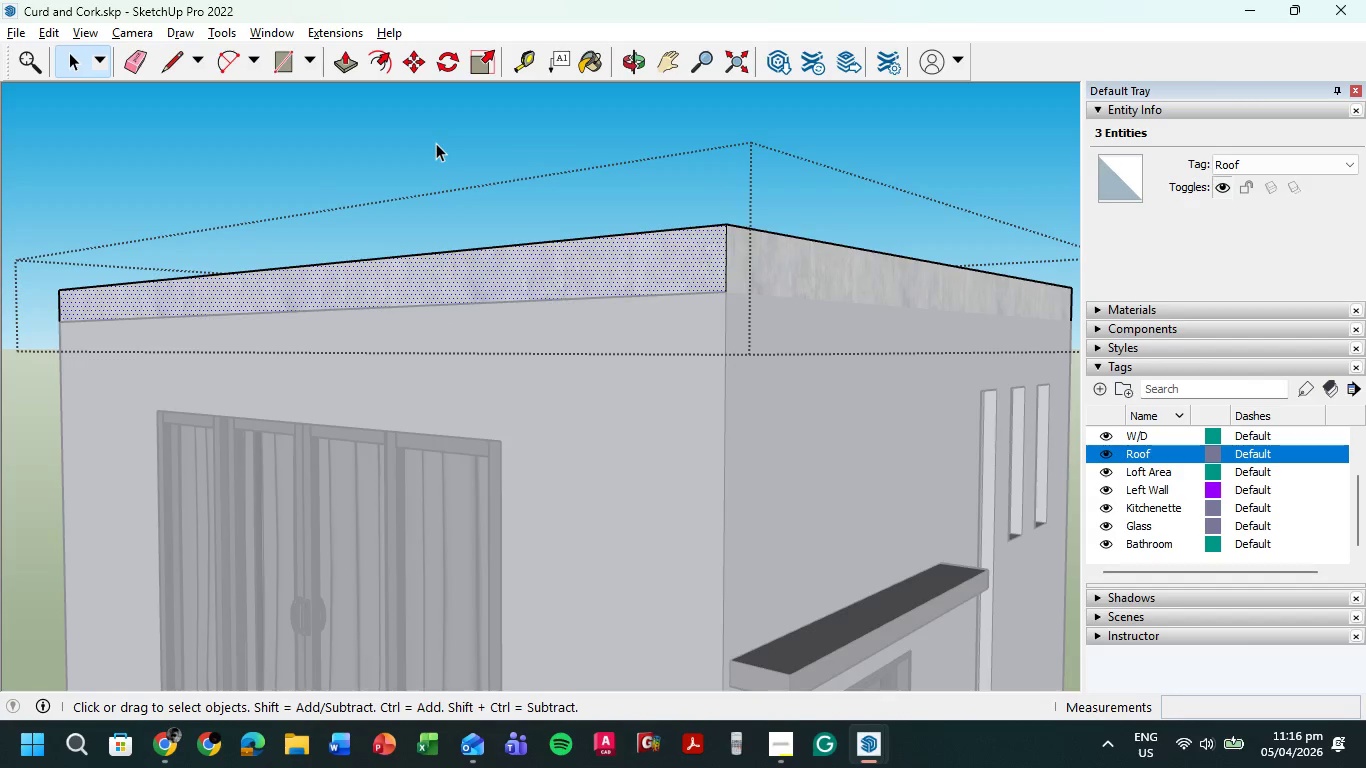 
triple_click([436, 143])
 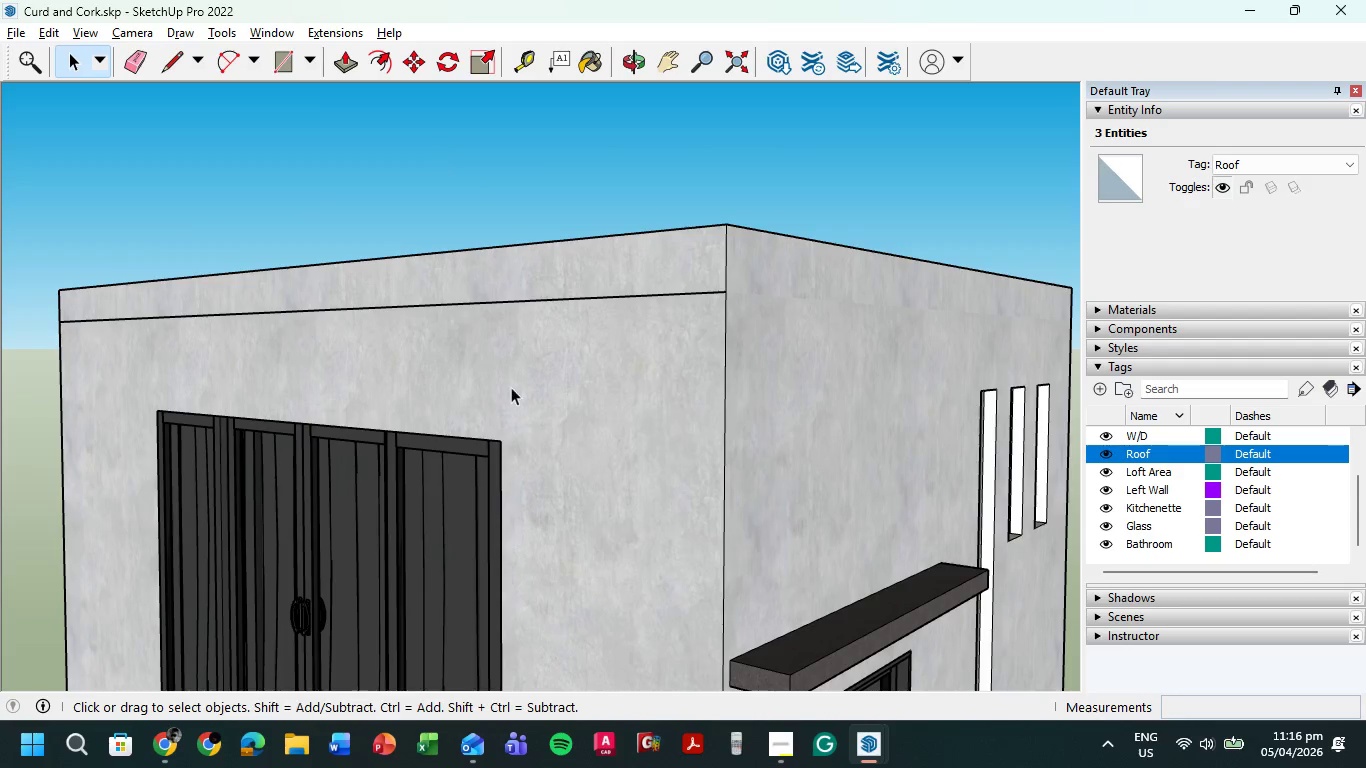 
triple_click([512, 388])
 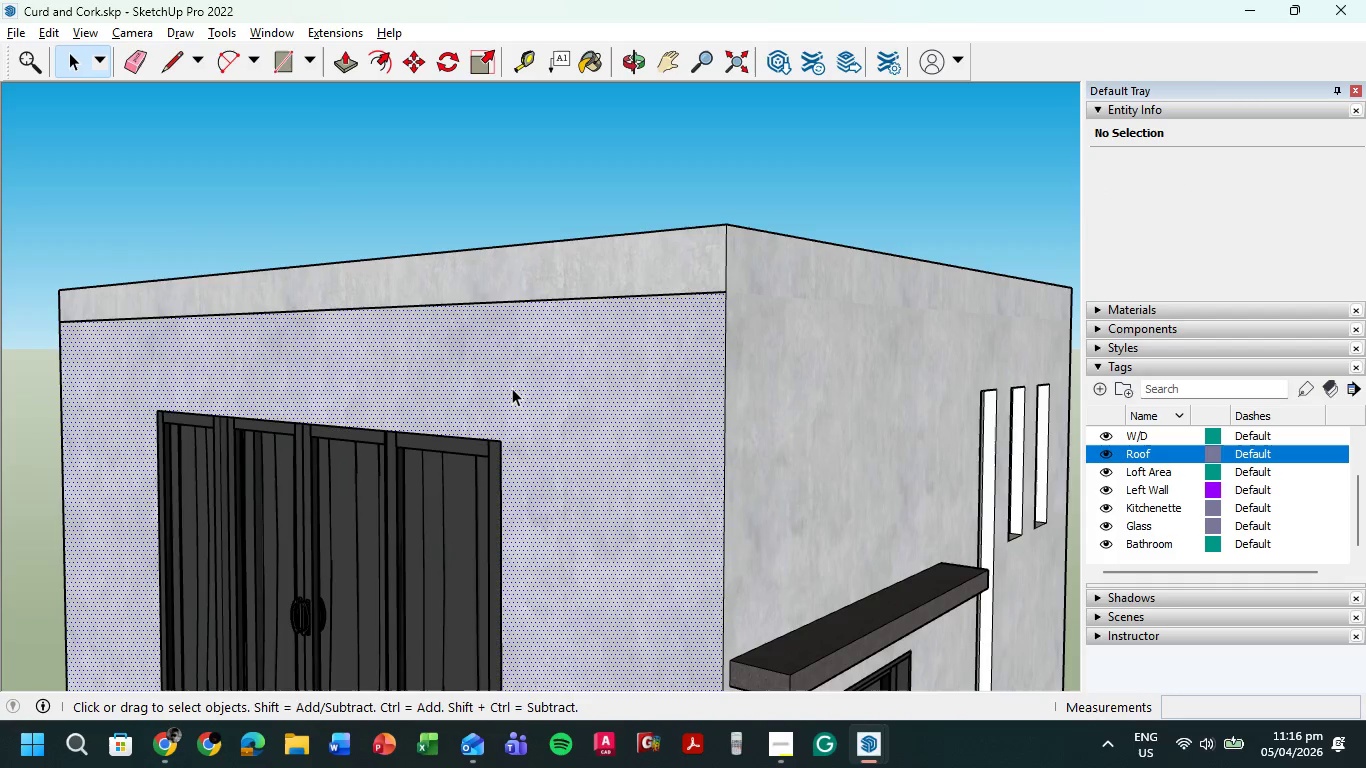 
triple_click([512, 388])
 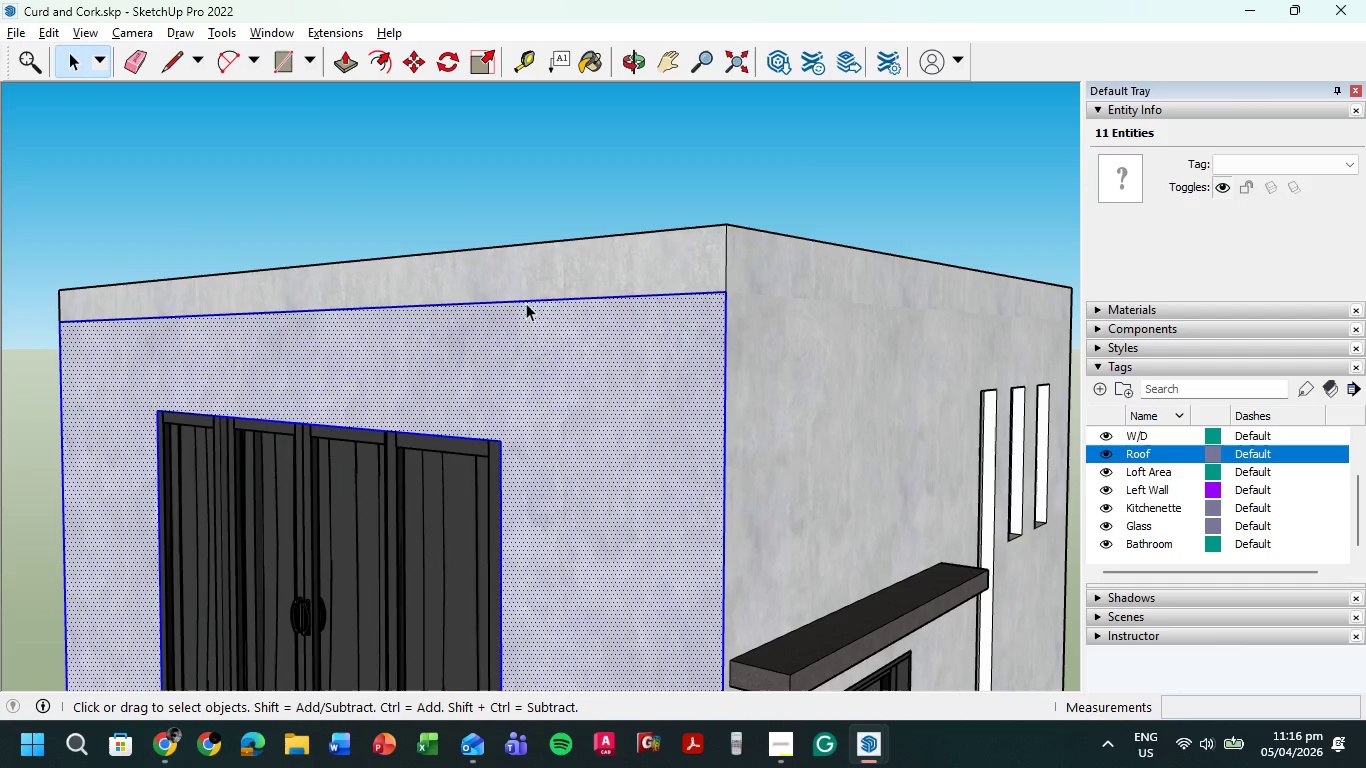 
left_click([527, 302])
 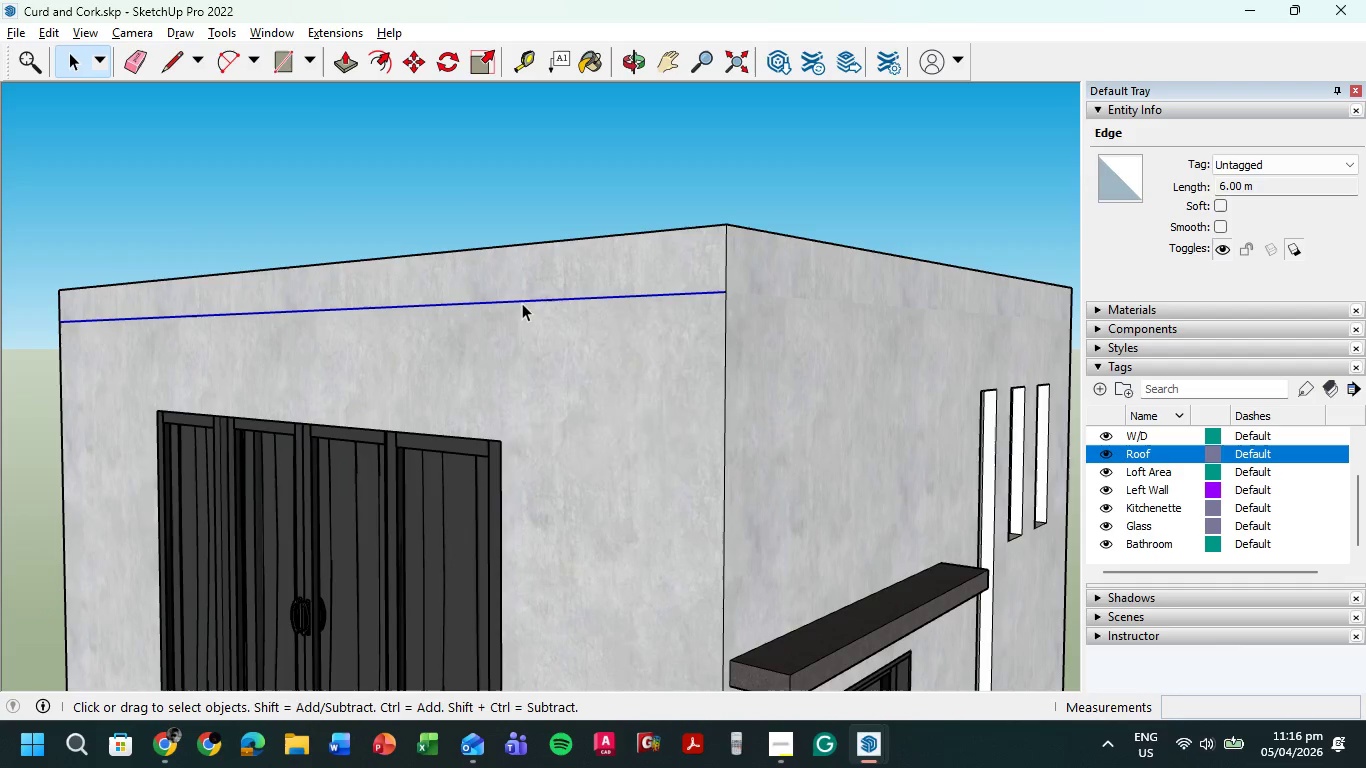 
right_click([522, 303])
 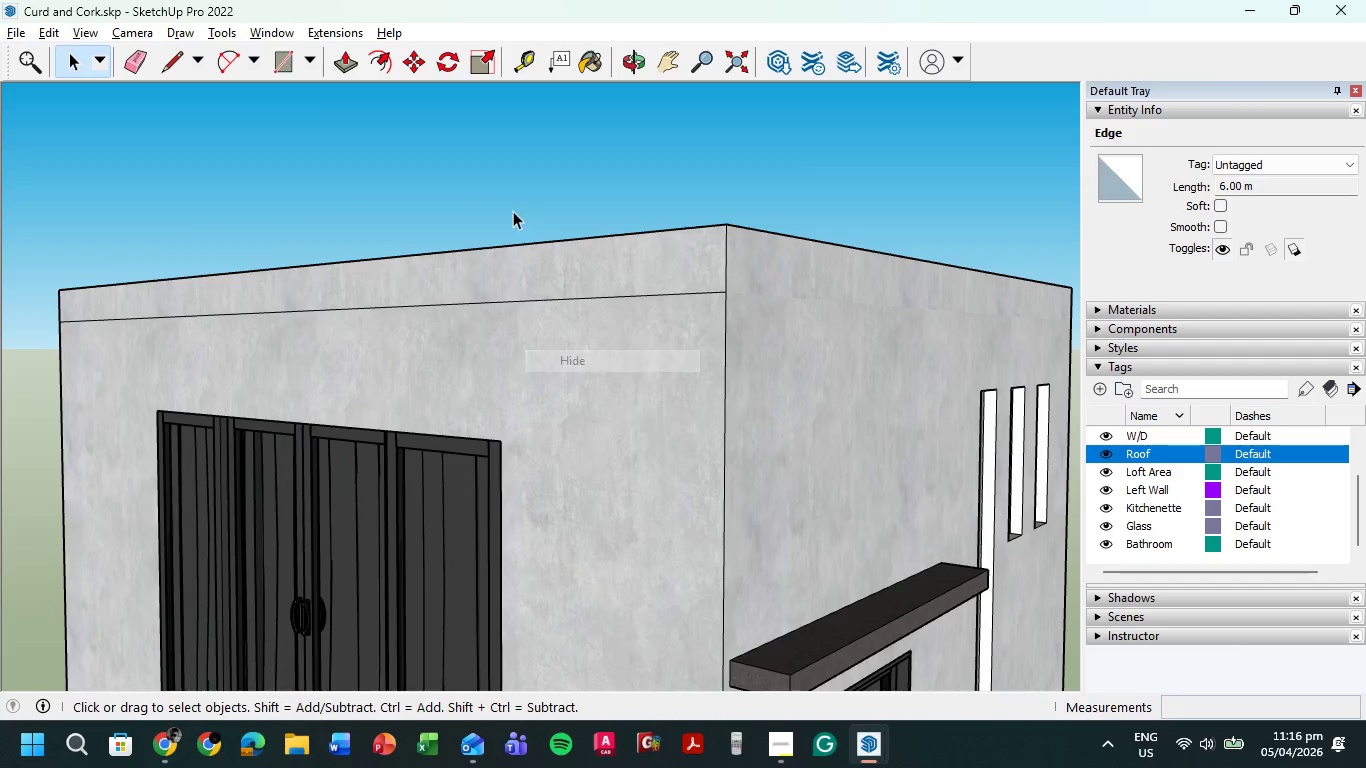 
double_click([512, 166])
 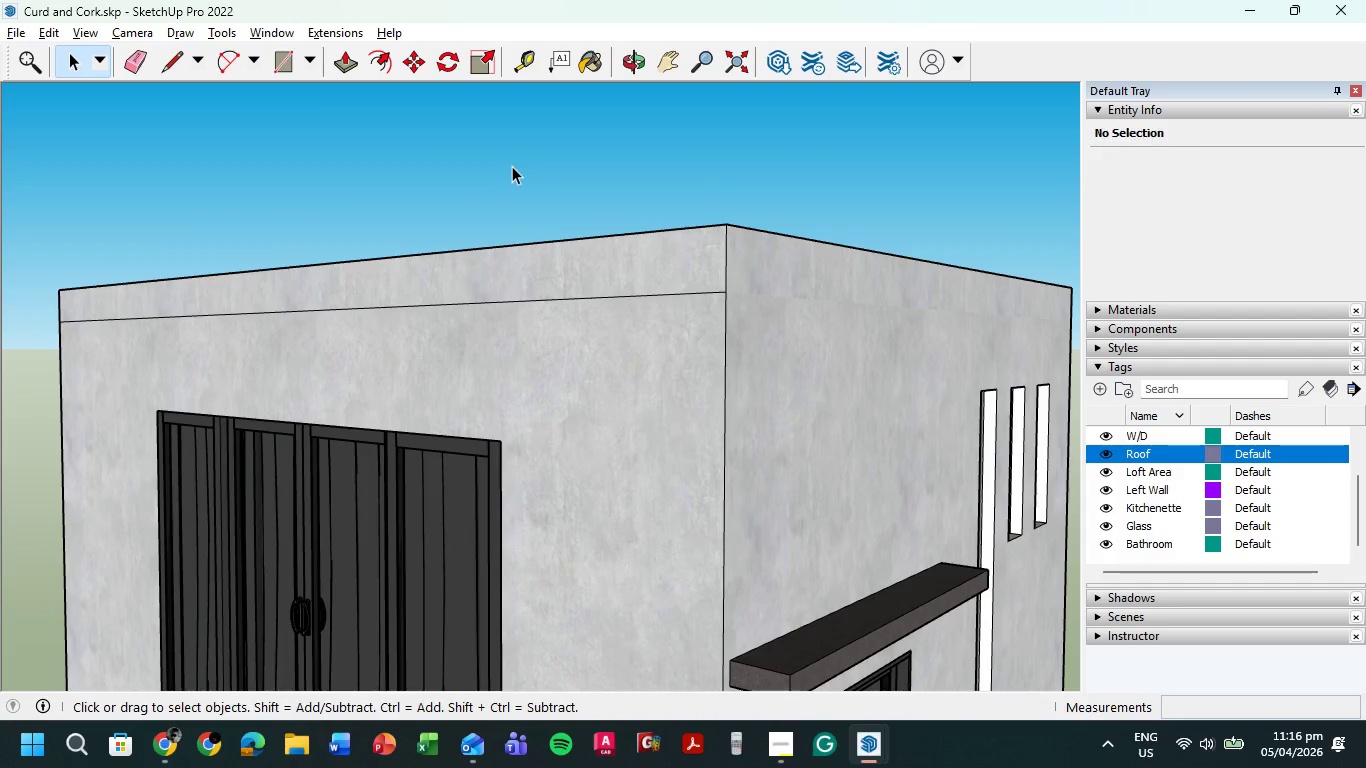 
triple_click([512, 166])
 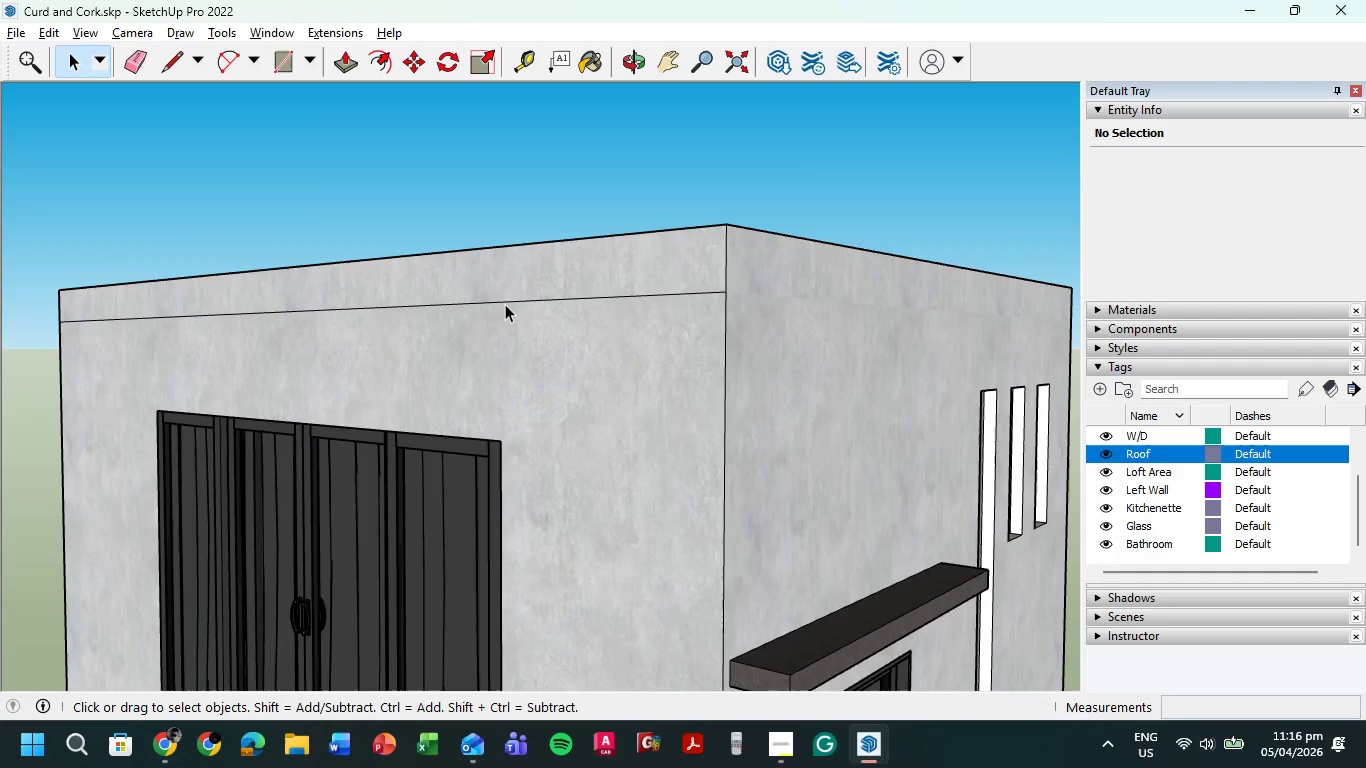 
left_click([505, 304])
 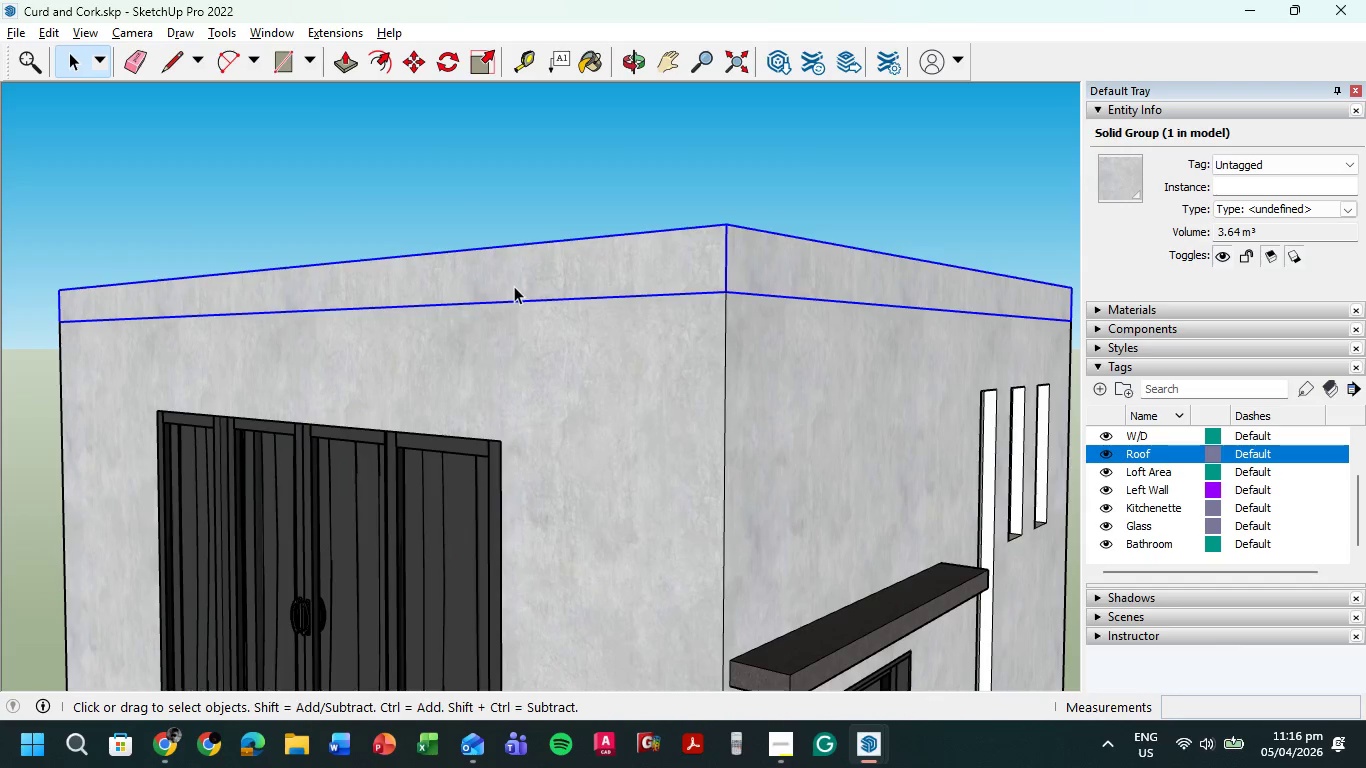 
double_click([514, 286])
 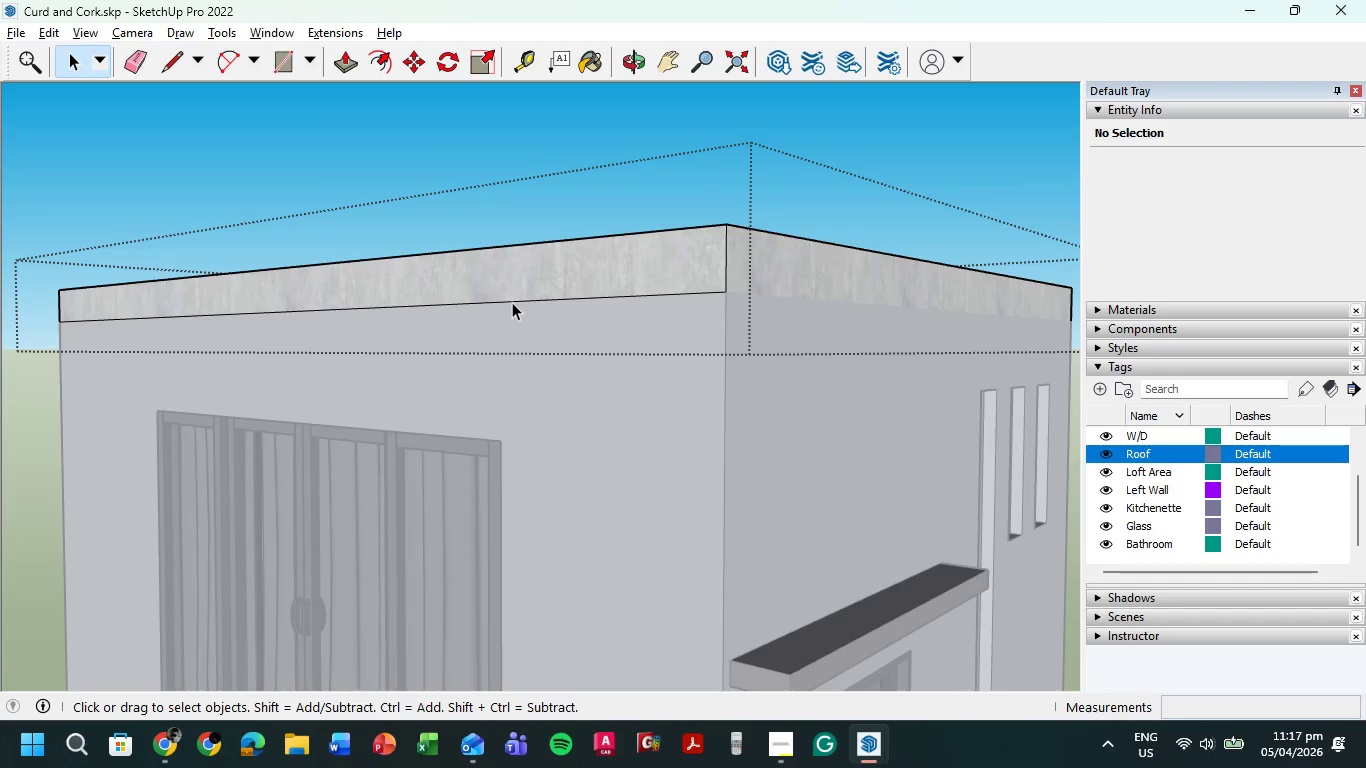 
left_click([513, 301])
 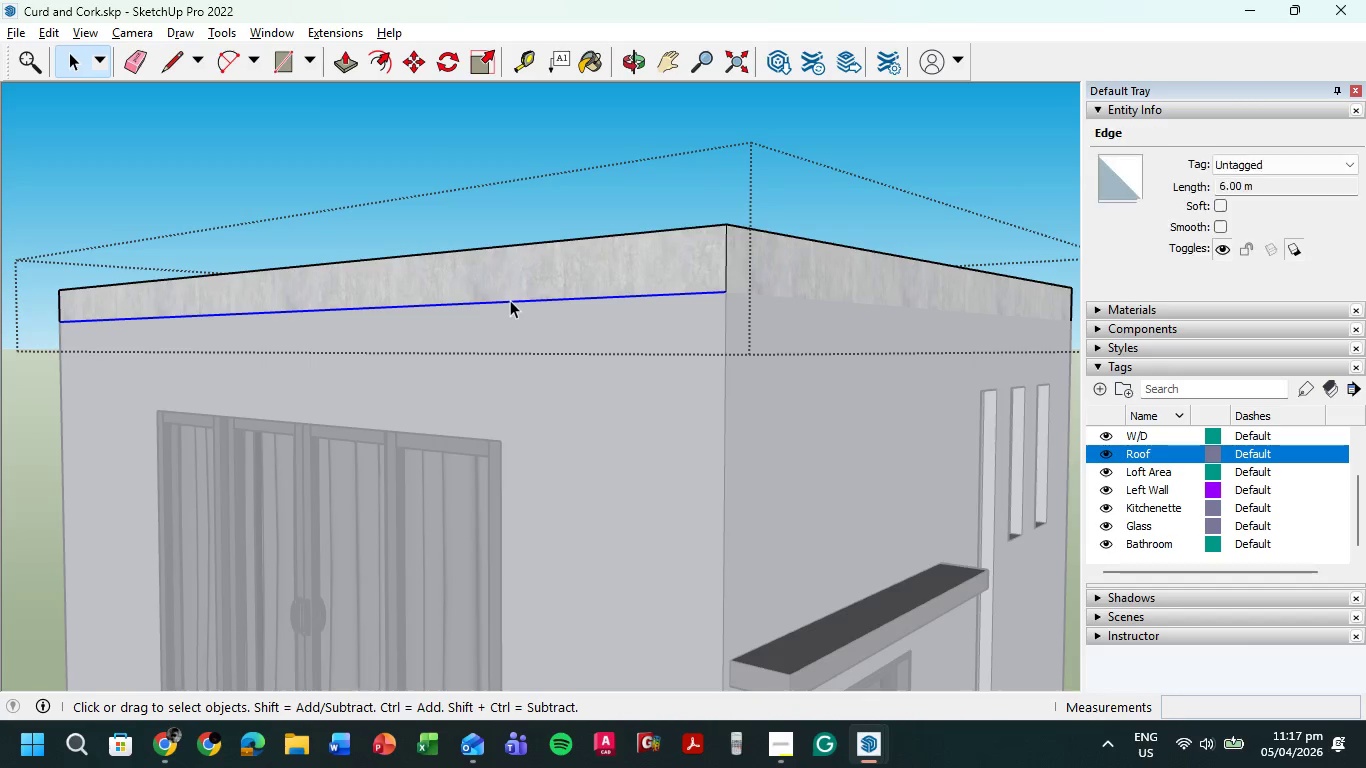 
right_click([510, 301])
 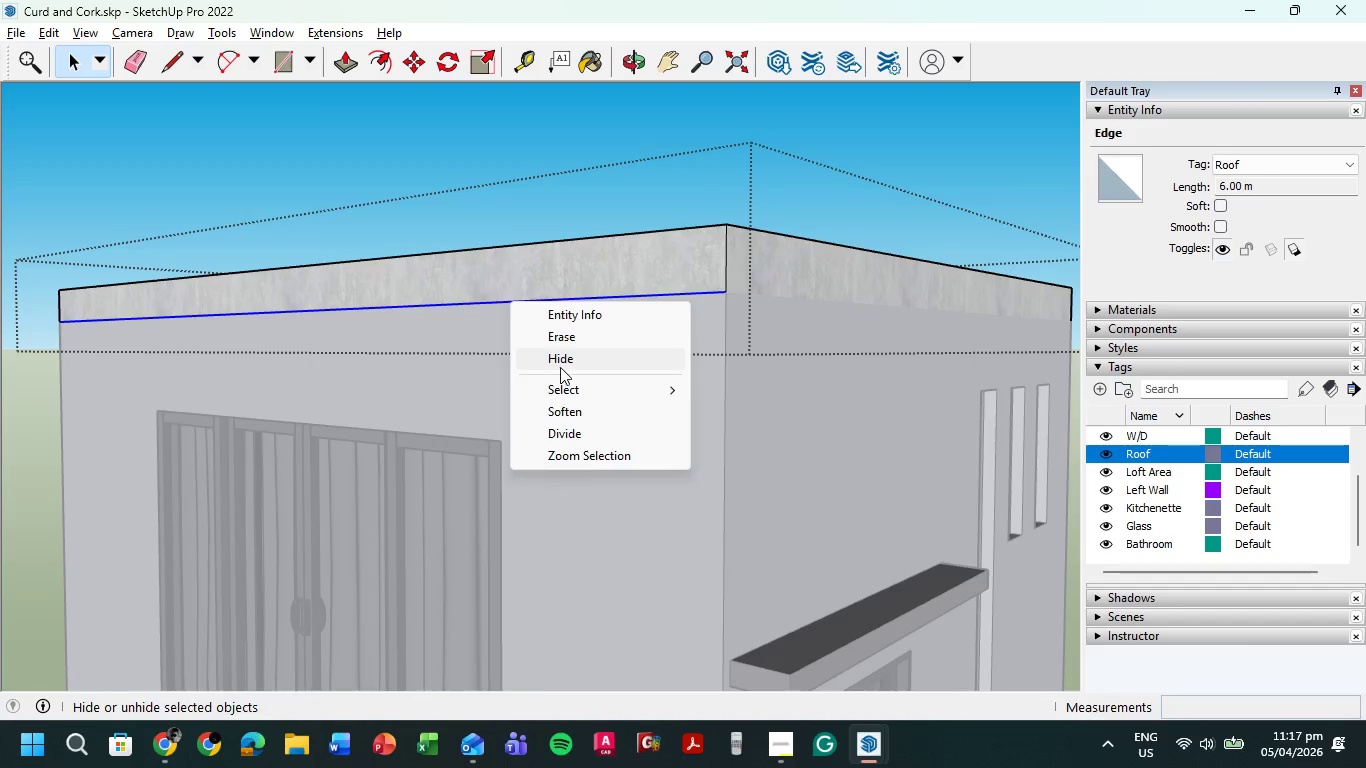 
left_click([562, 361])
 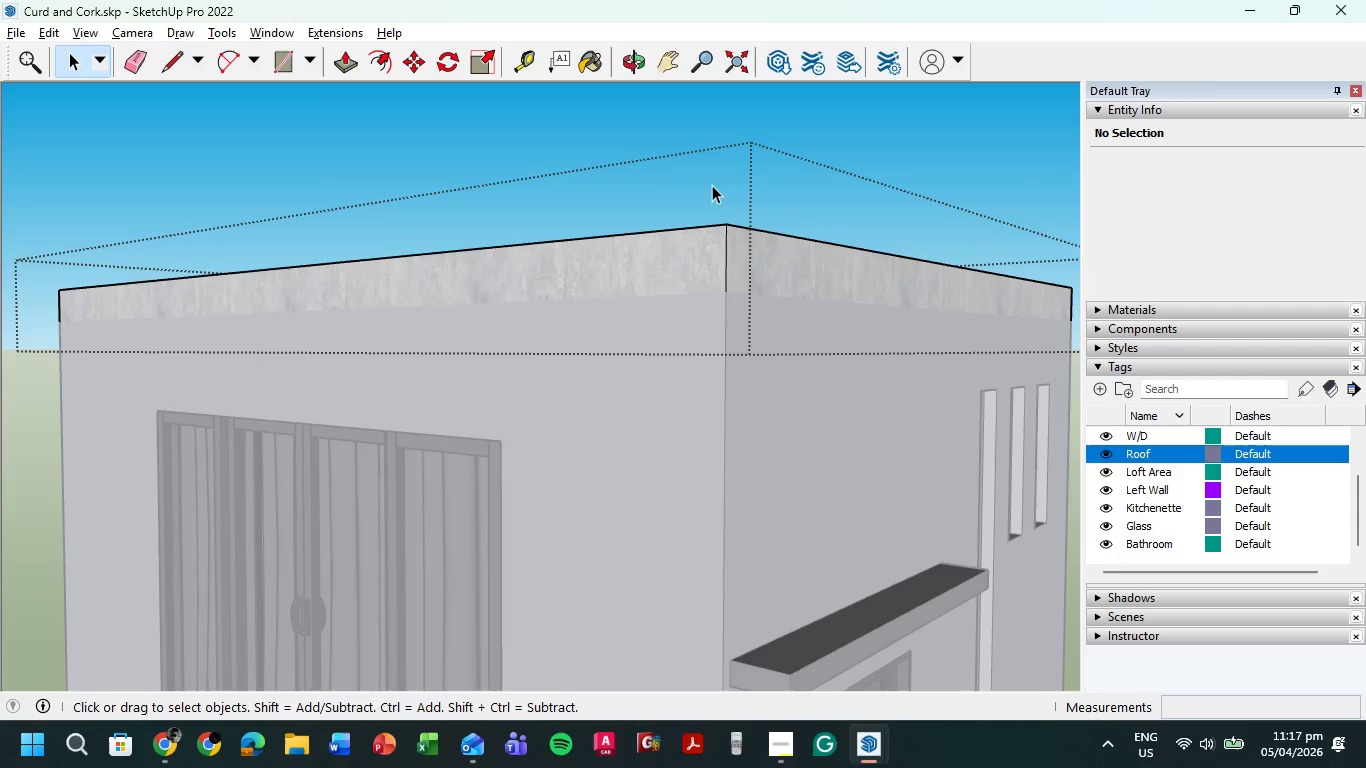 
double_click([623, 145])
 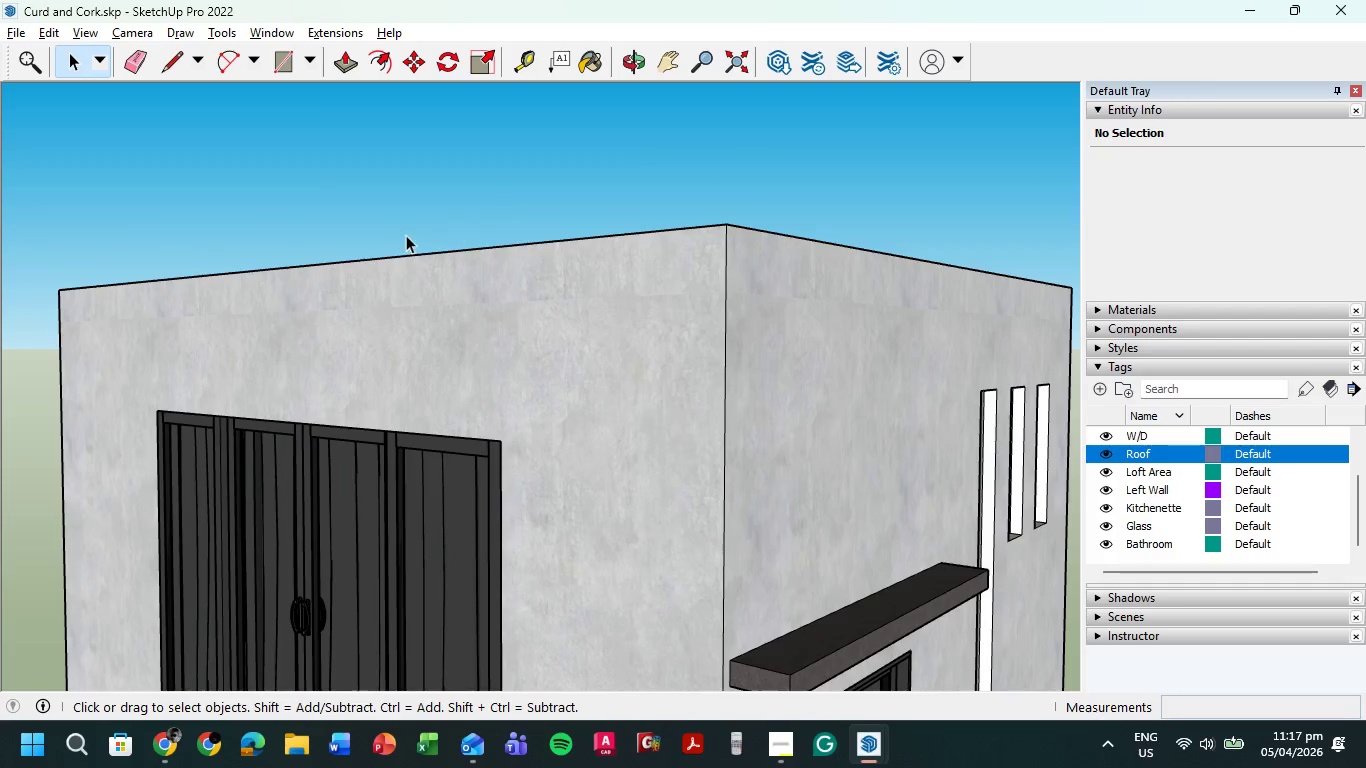 
scroll: coordinate [290, 334], scroll_direction: down, amount: 12.0
 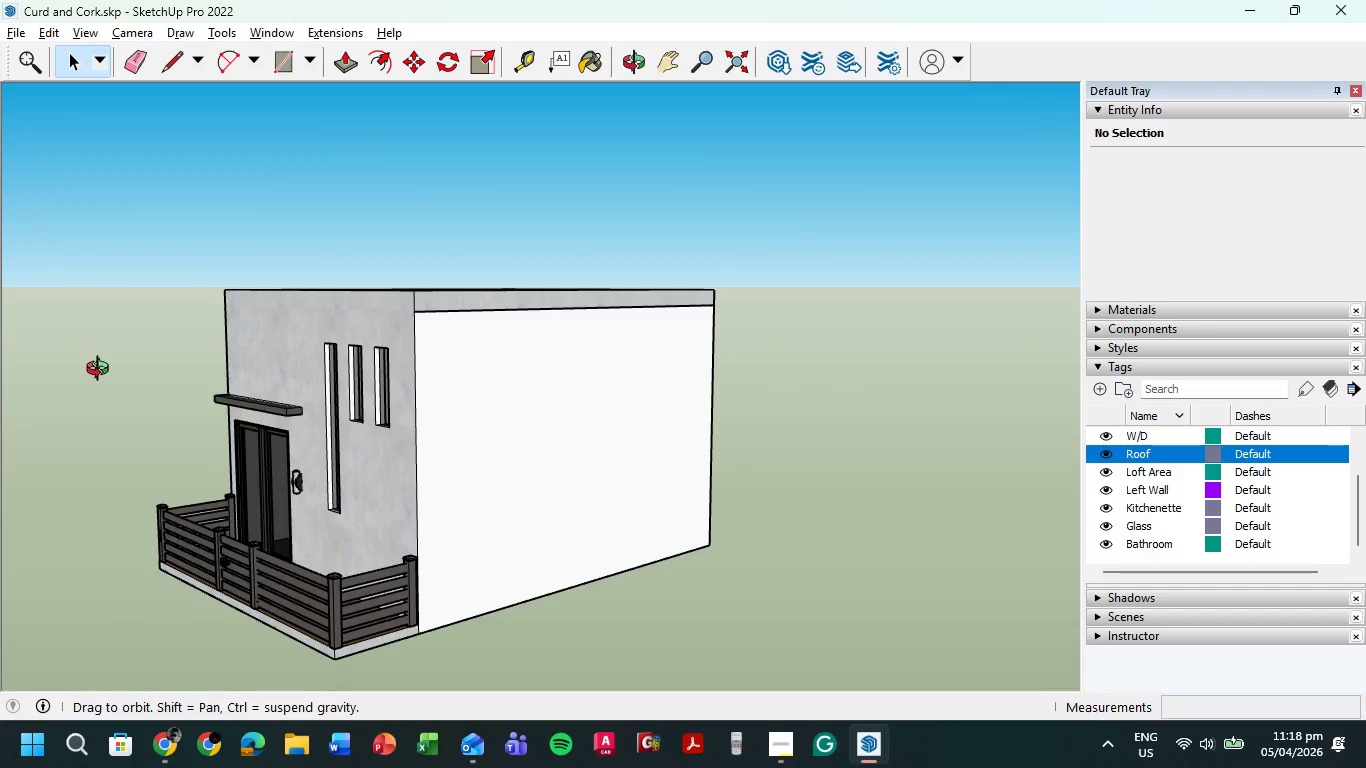 
wait(68.02)
 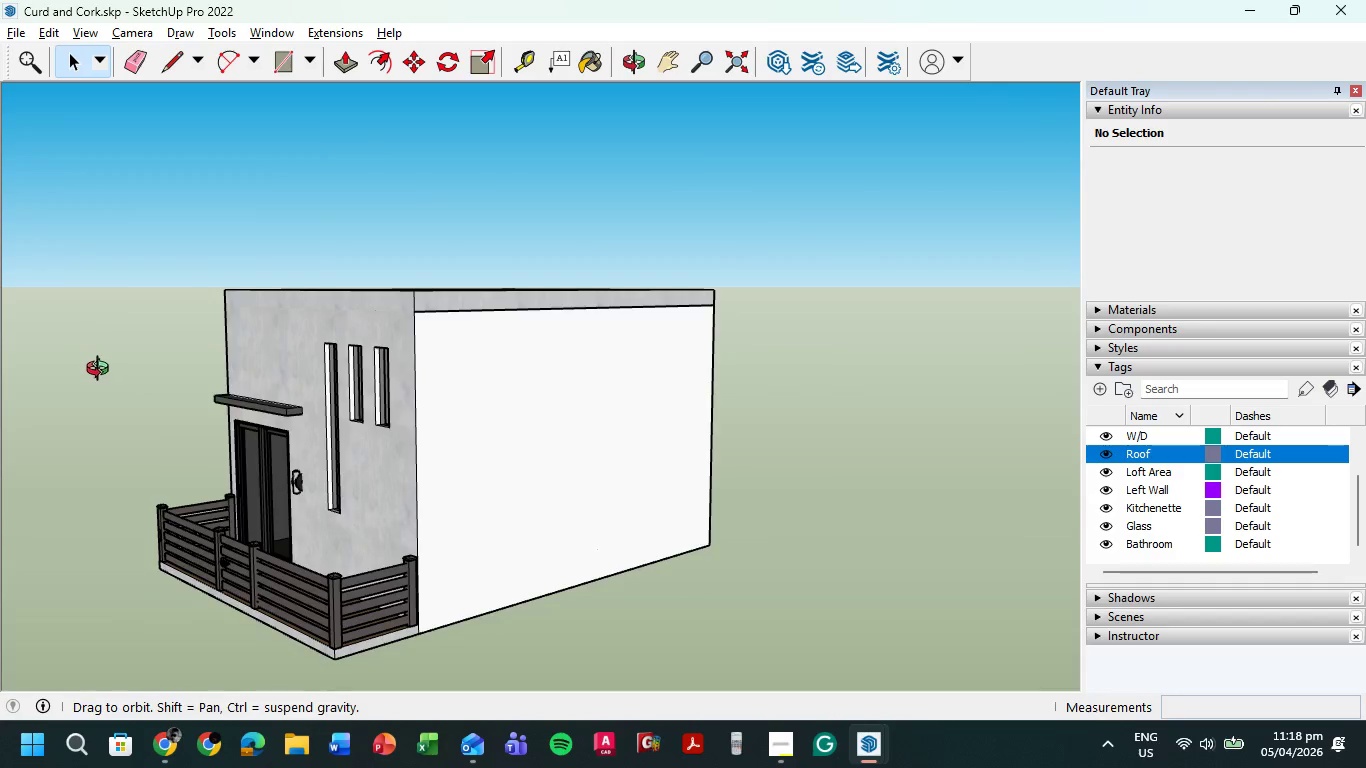 
left_click([366, 312])
 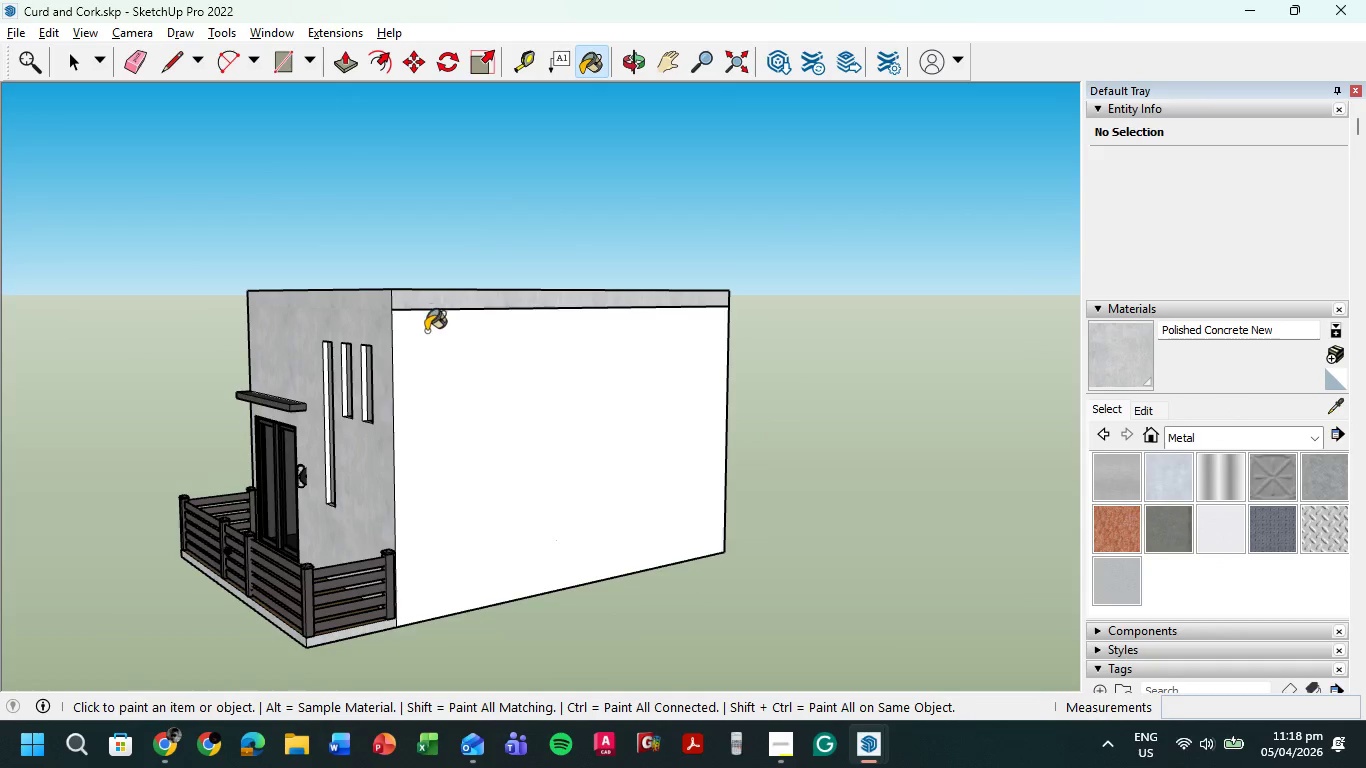 
left_click([426, 331])
 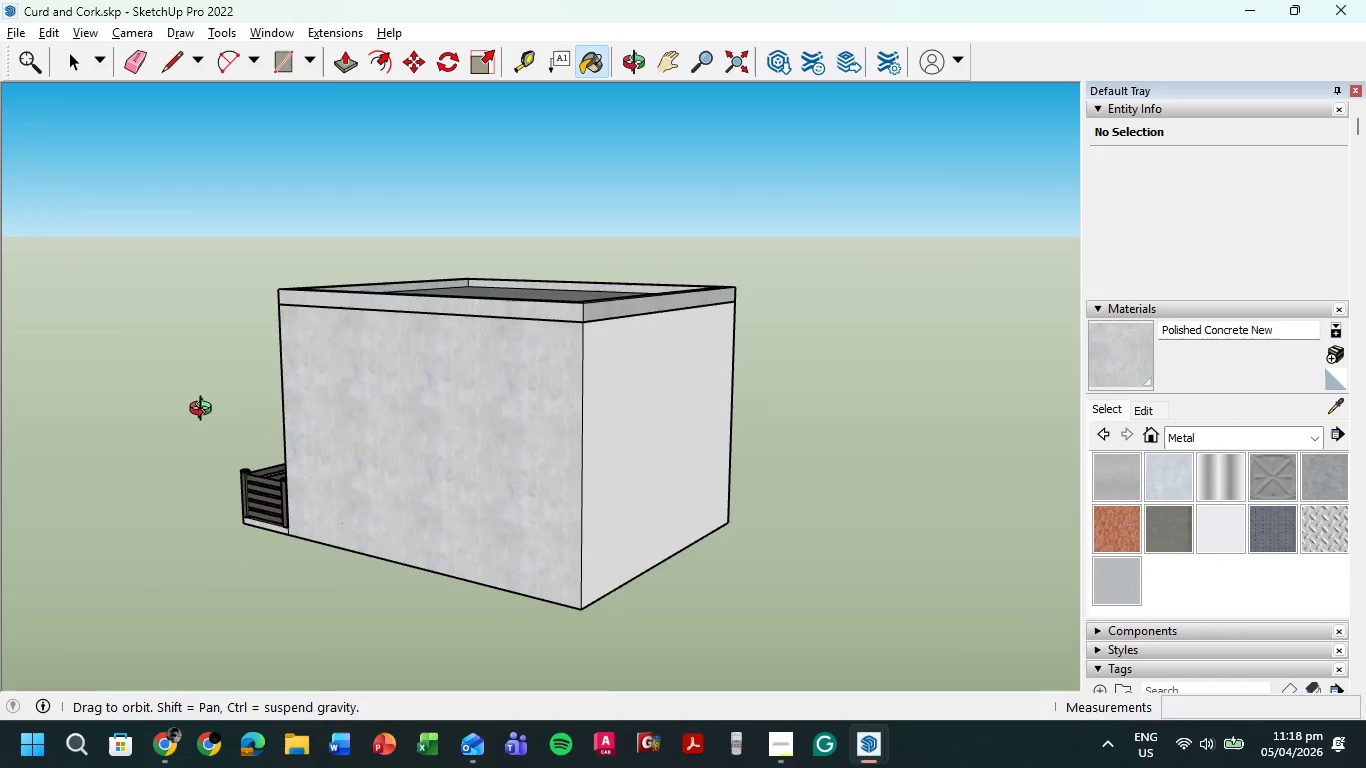 
left_click([633, 373])
 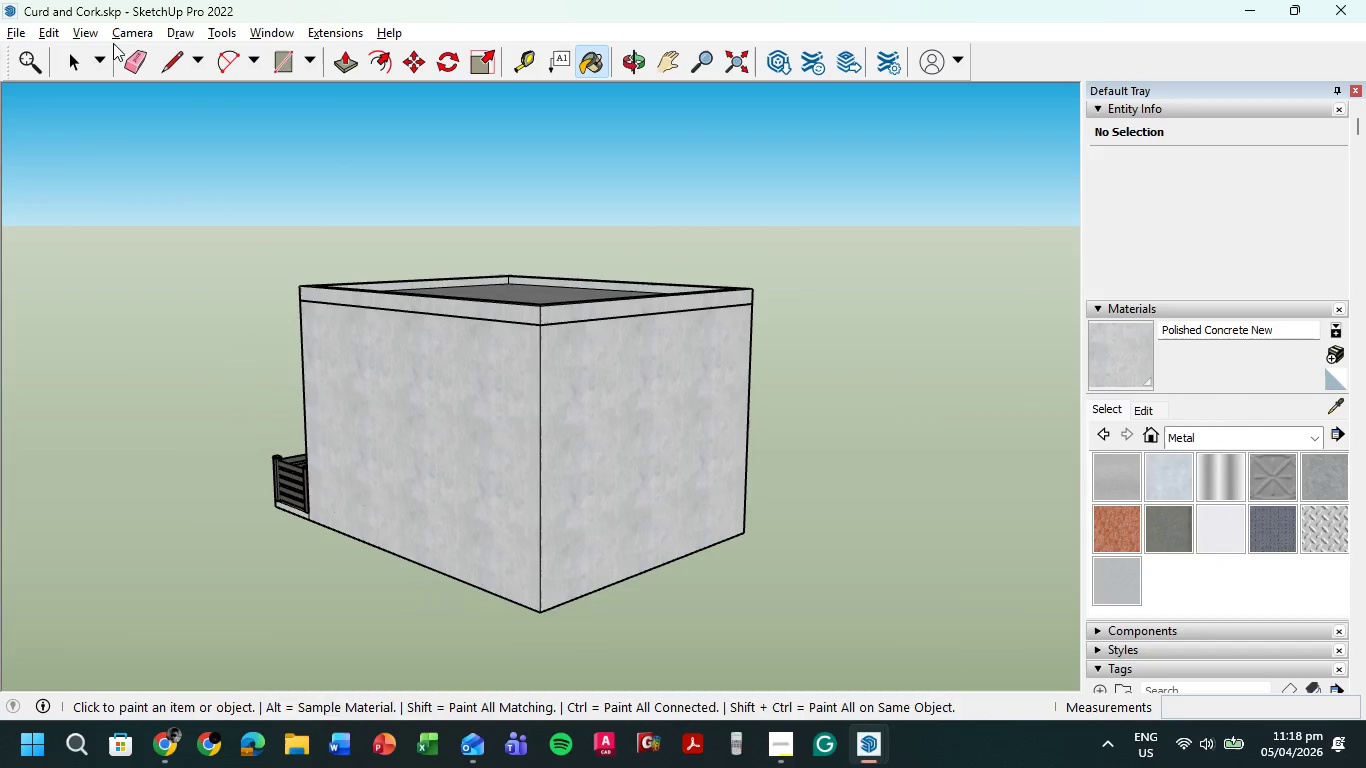 
left_click([78, 60])
 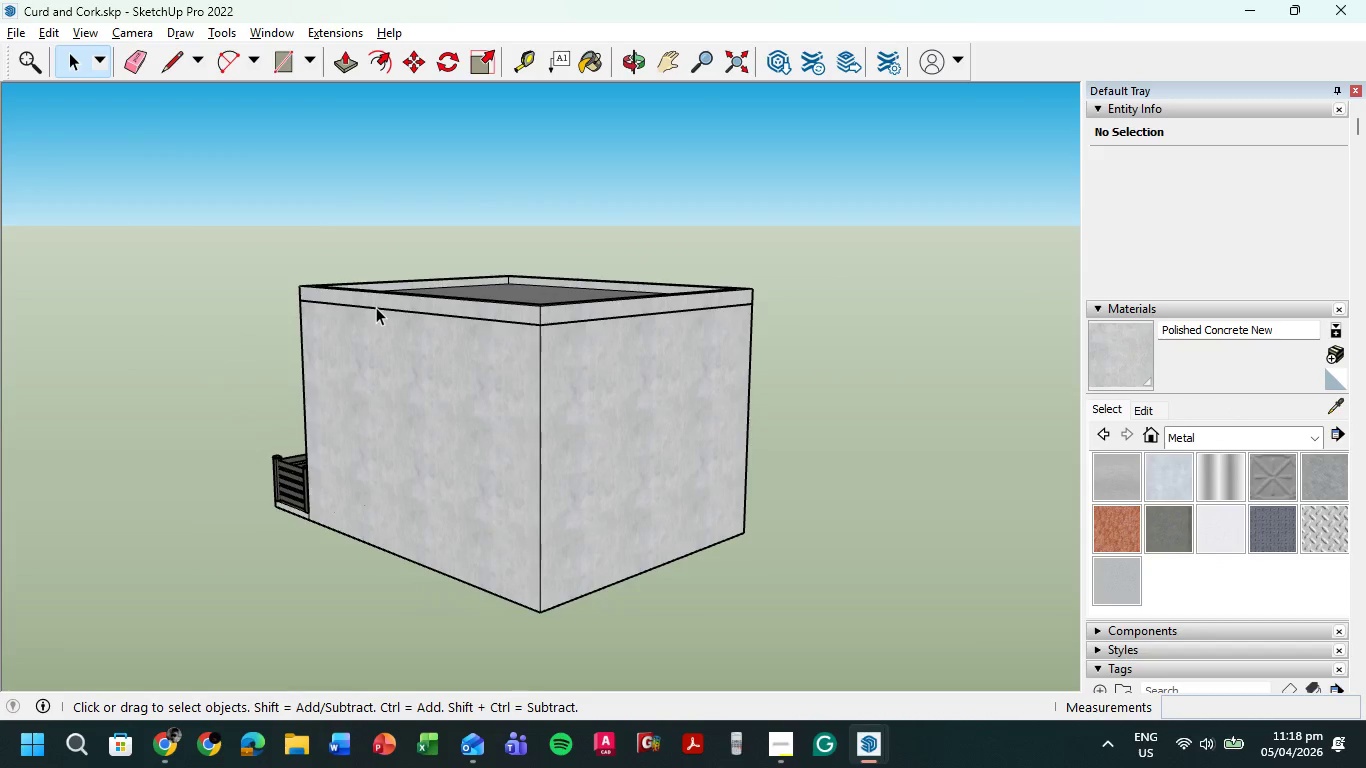 
double_click([376, 307])
 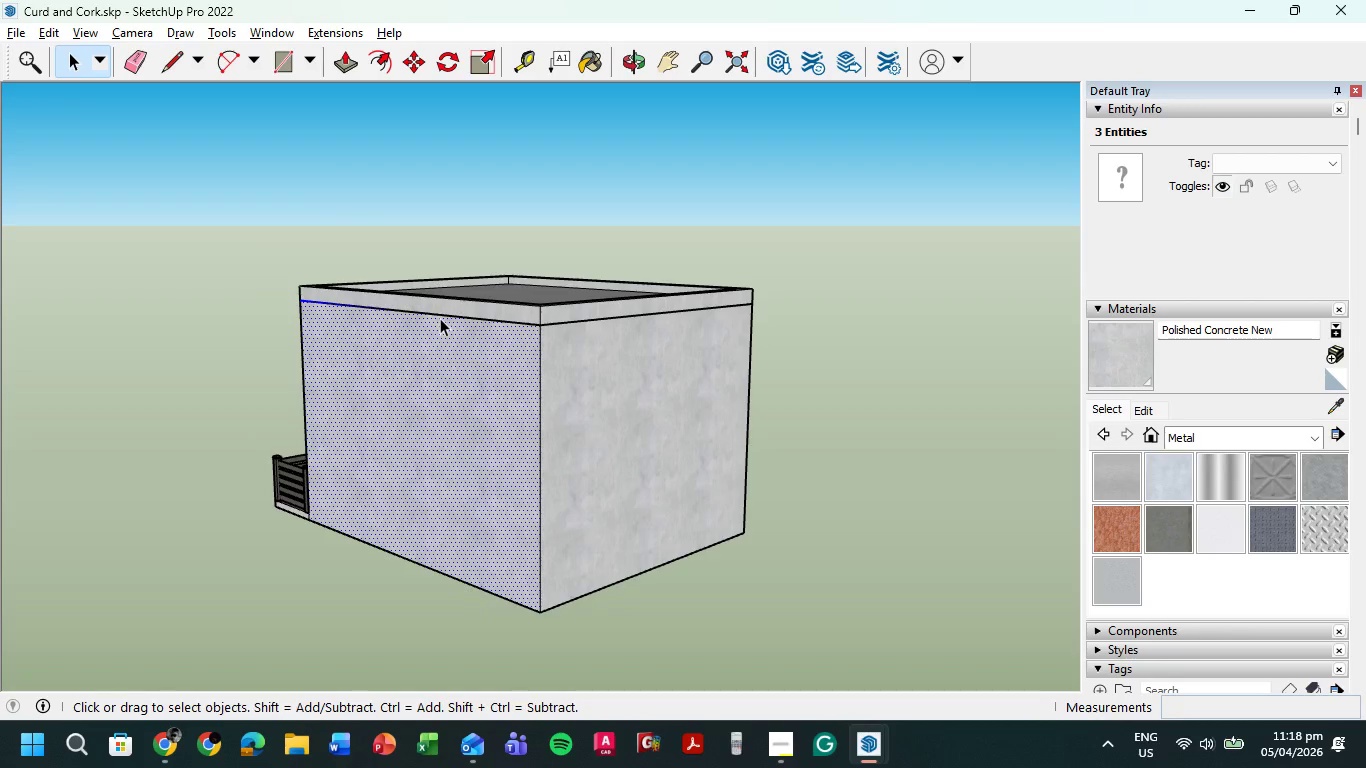 
left_click([443, 319])
 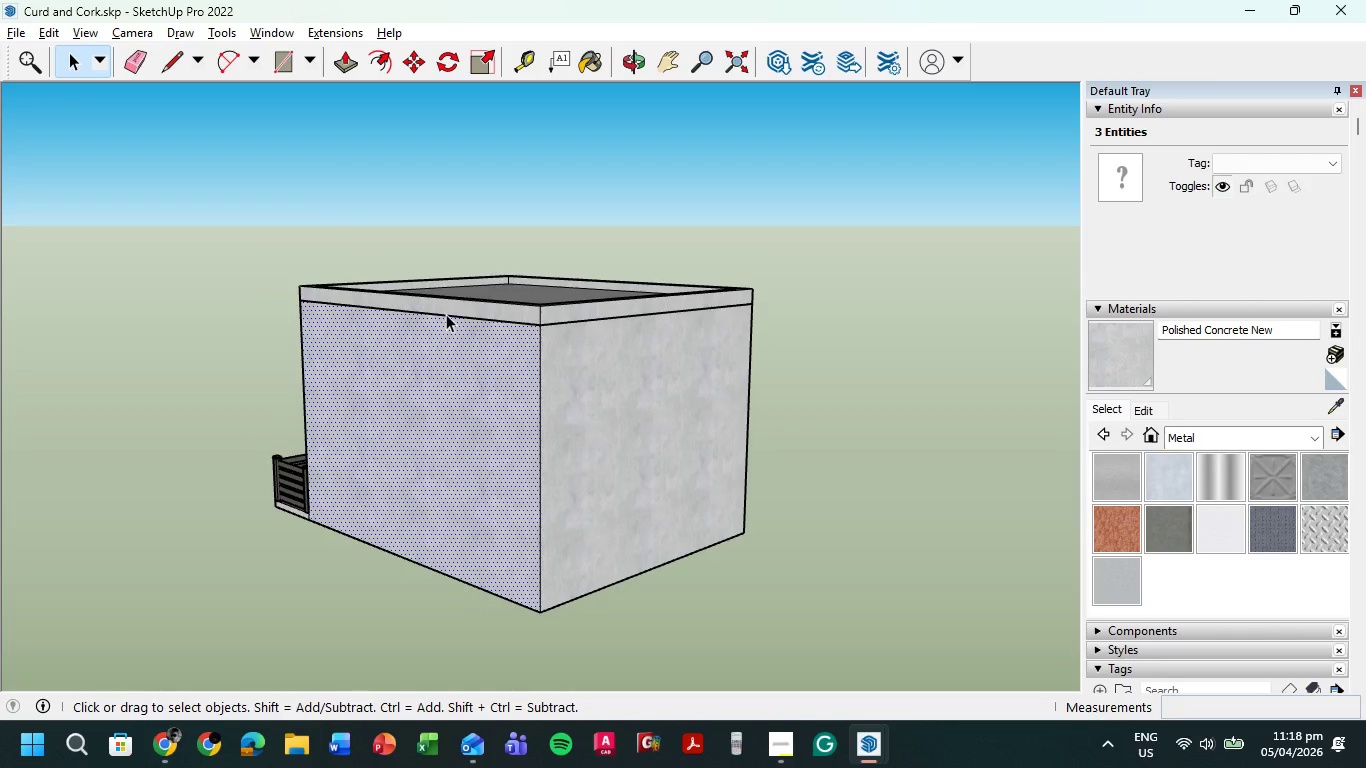 
left_click([446, 314])
 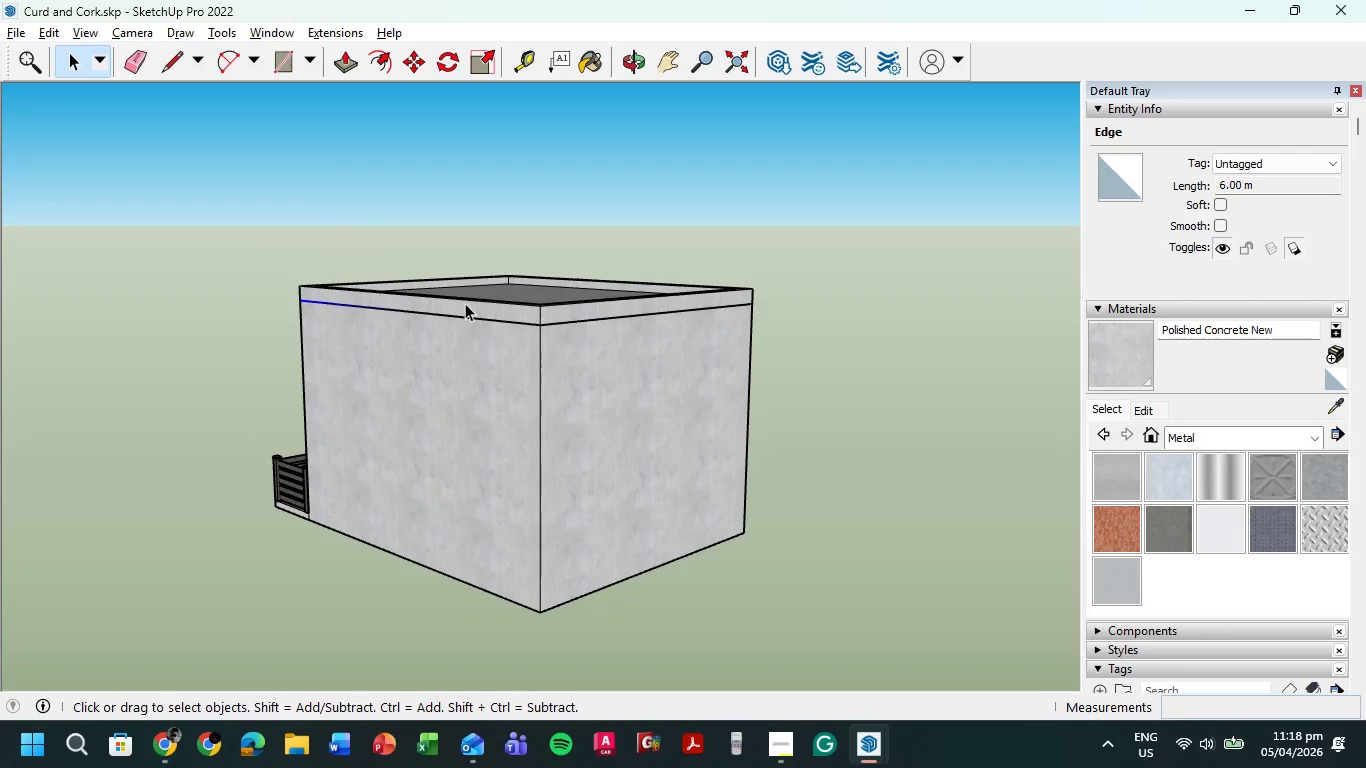 
double_click([465, 303])
 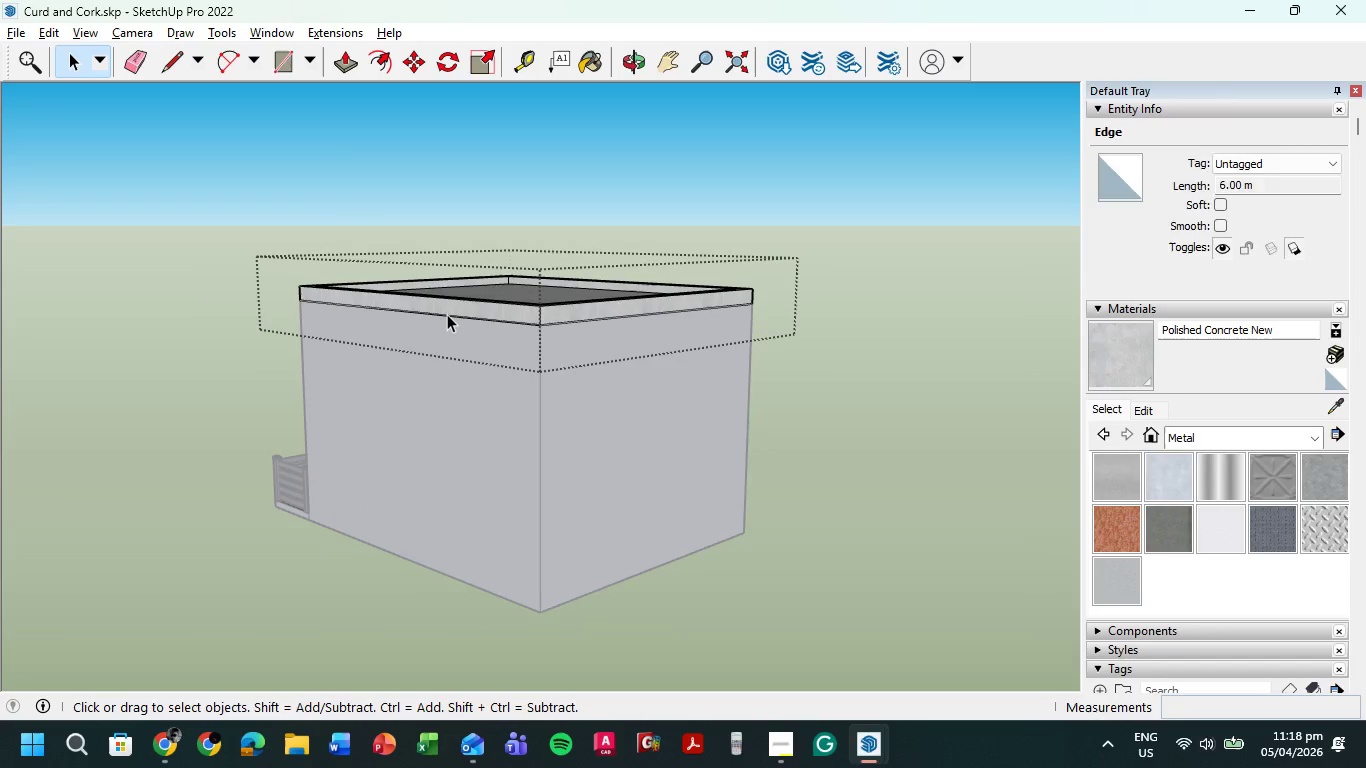 
left_click([448, 314])
 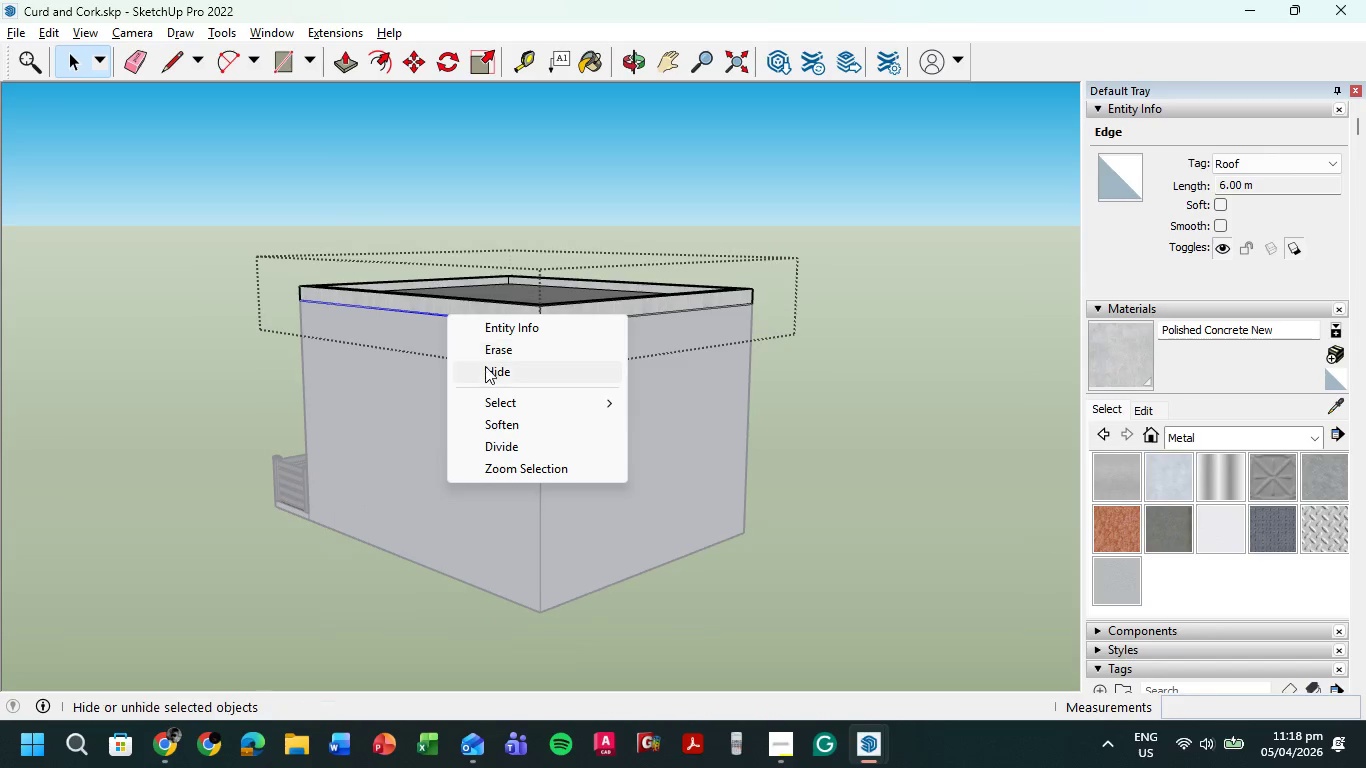 
left_click([487, 370])
 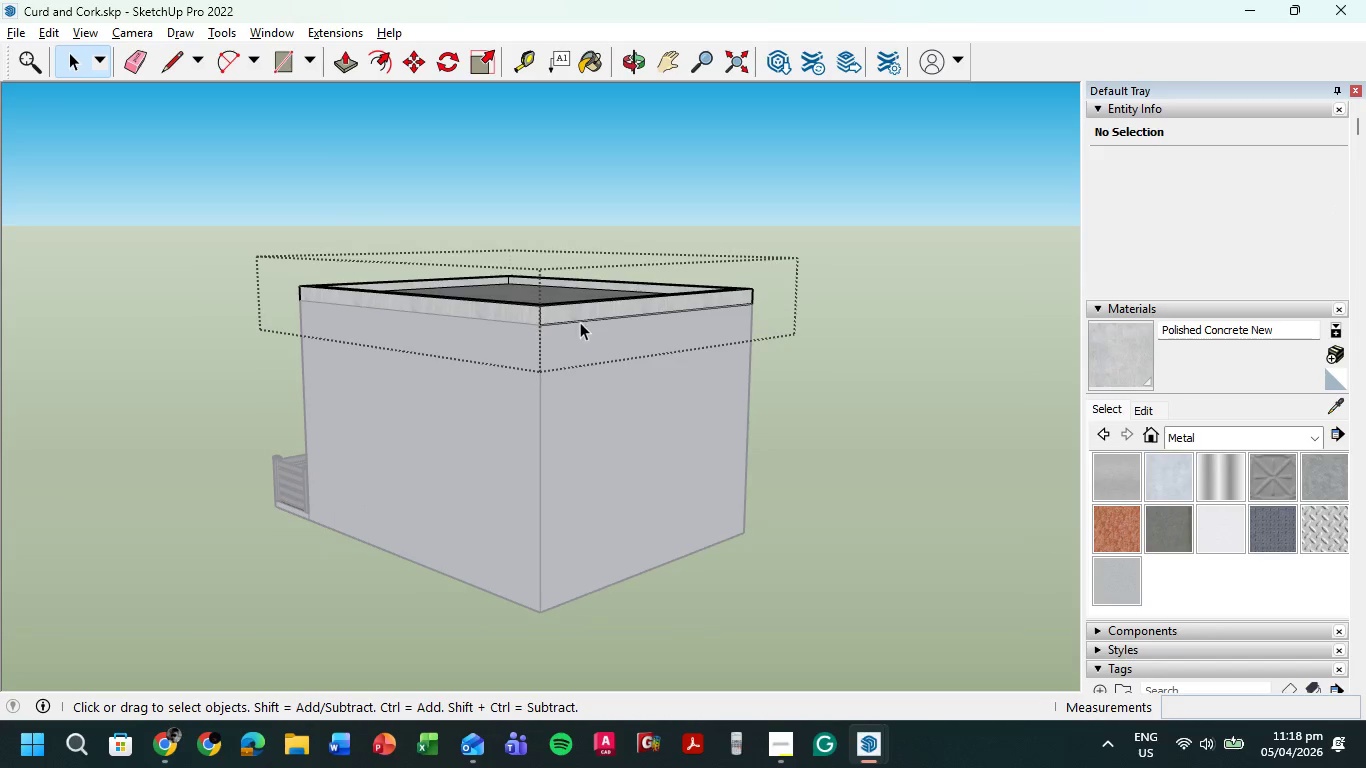 
left_click([577, 320])
 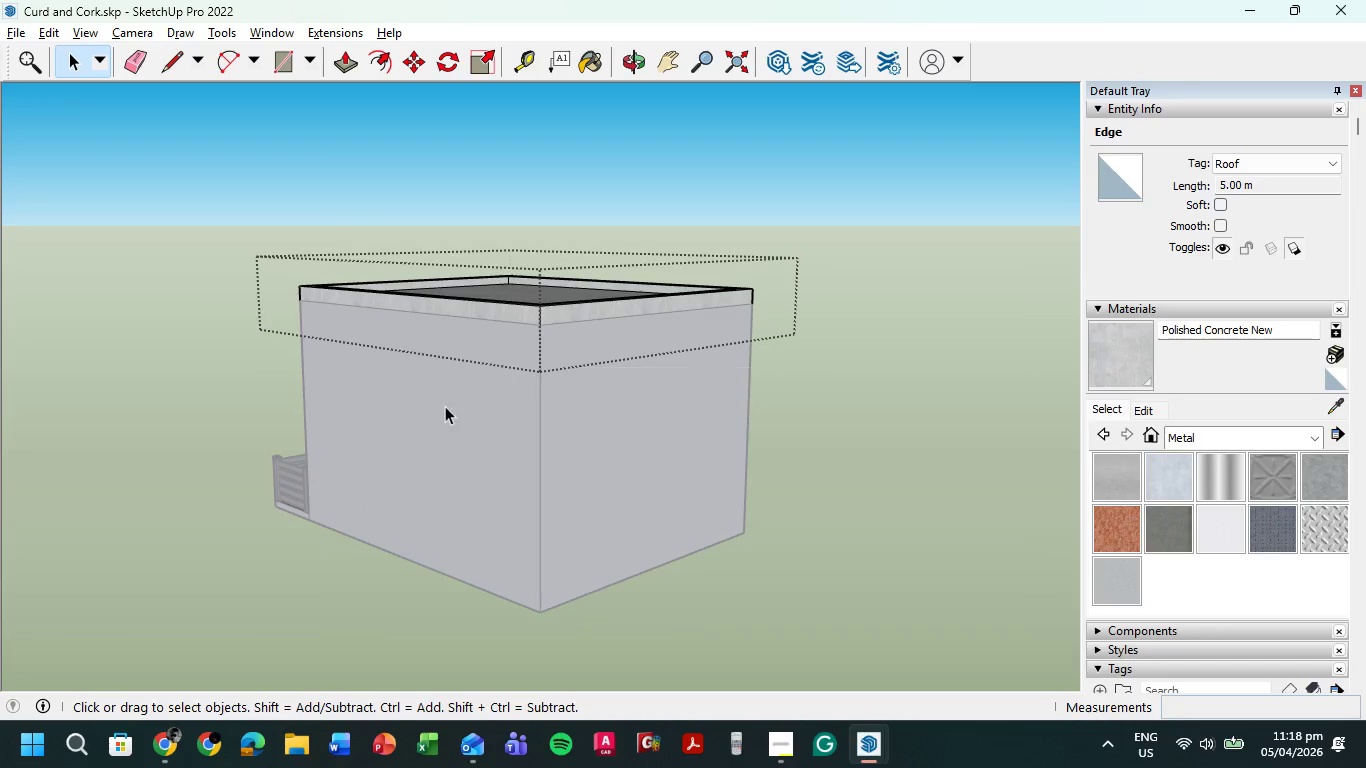 
double_click([282, 532])
 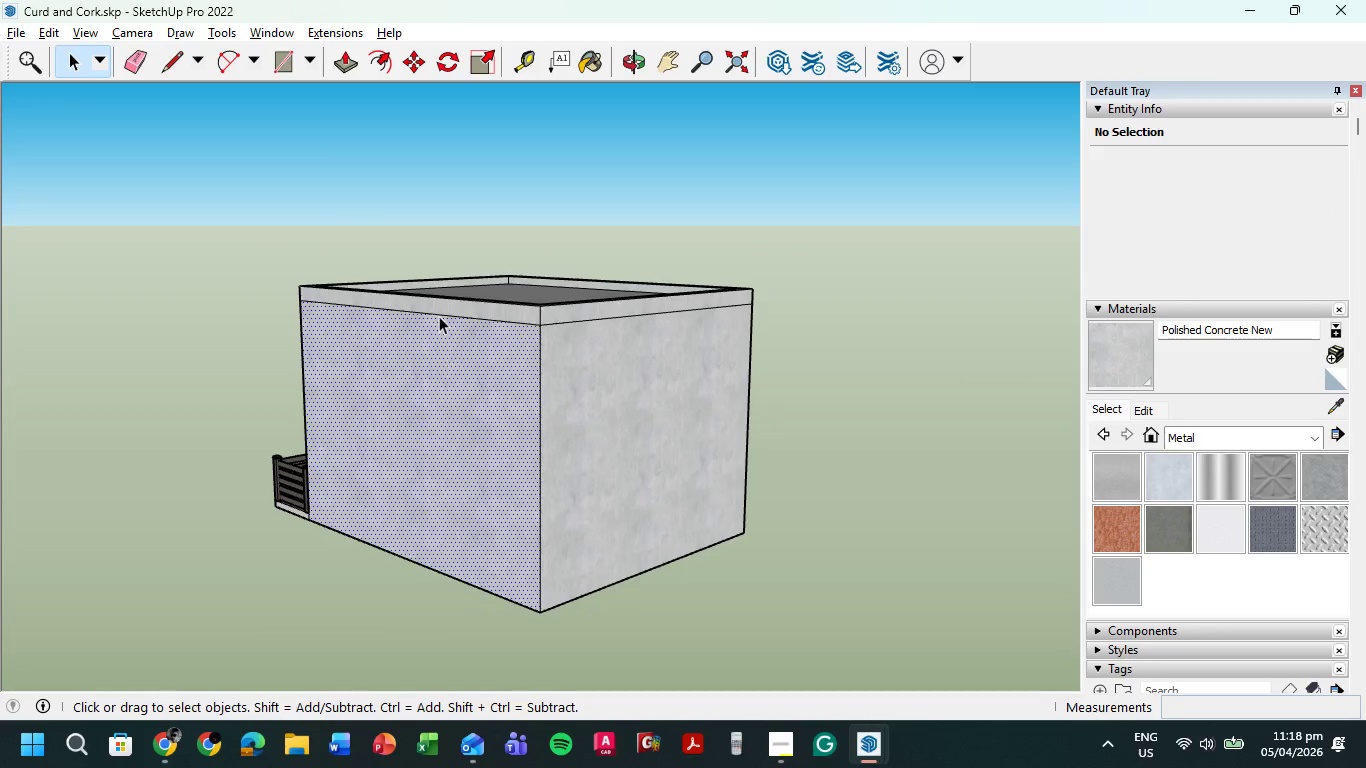 
left_click([439, 311])
 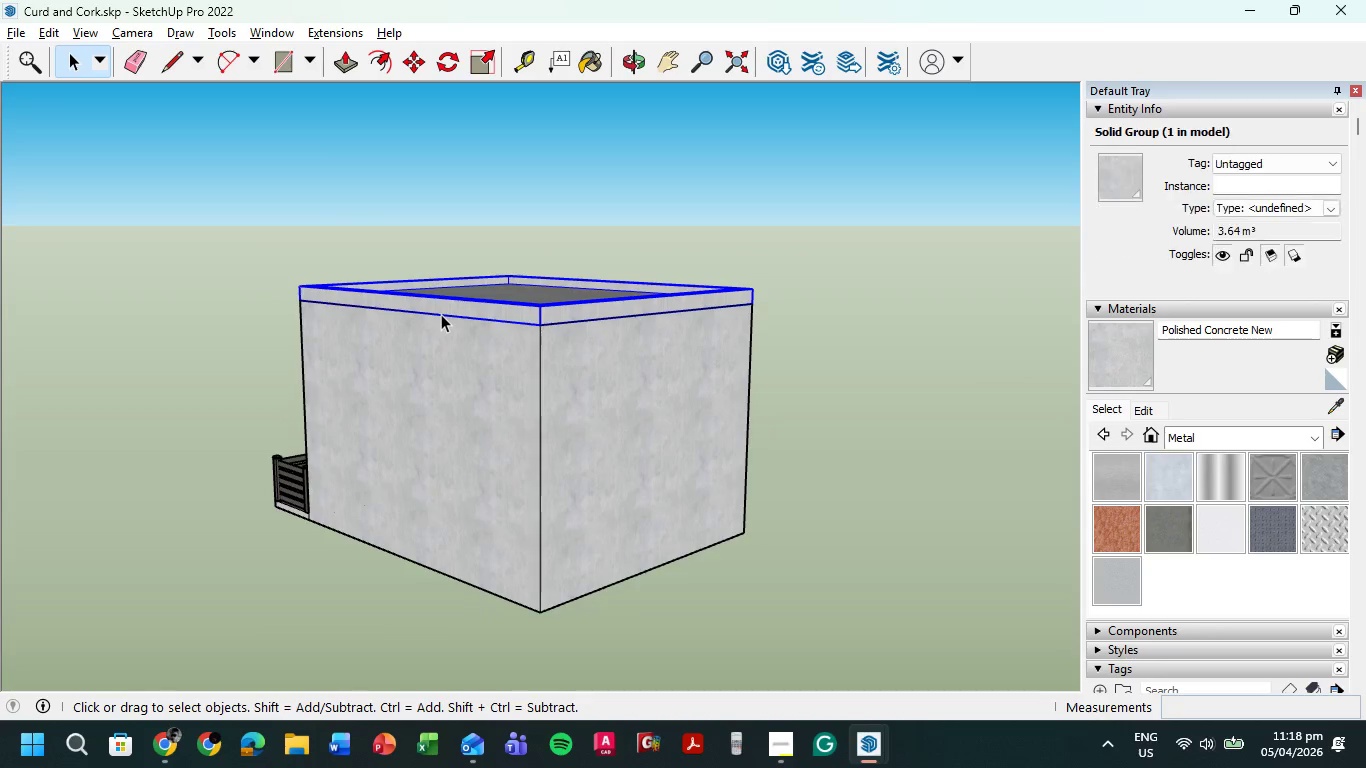 
left_click([441, 314])
 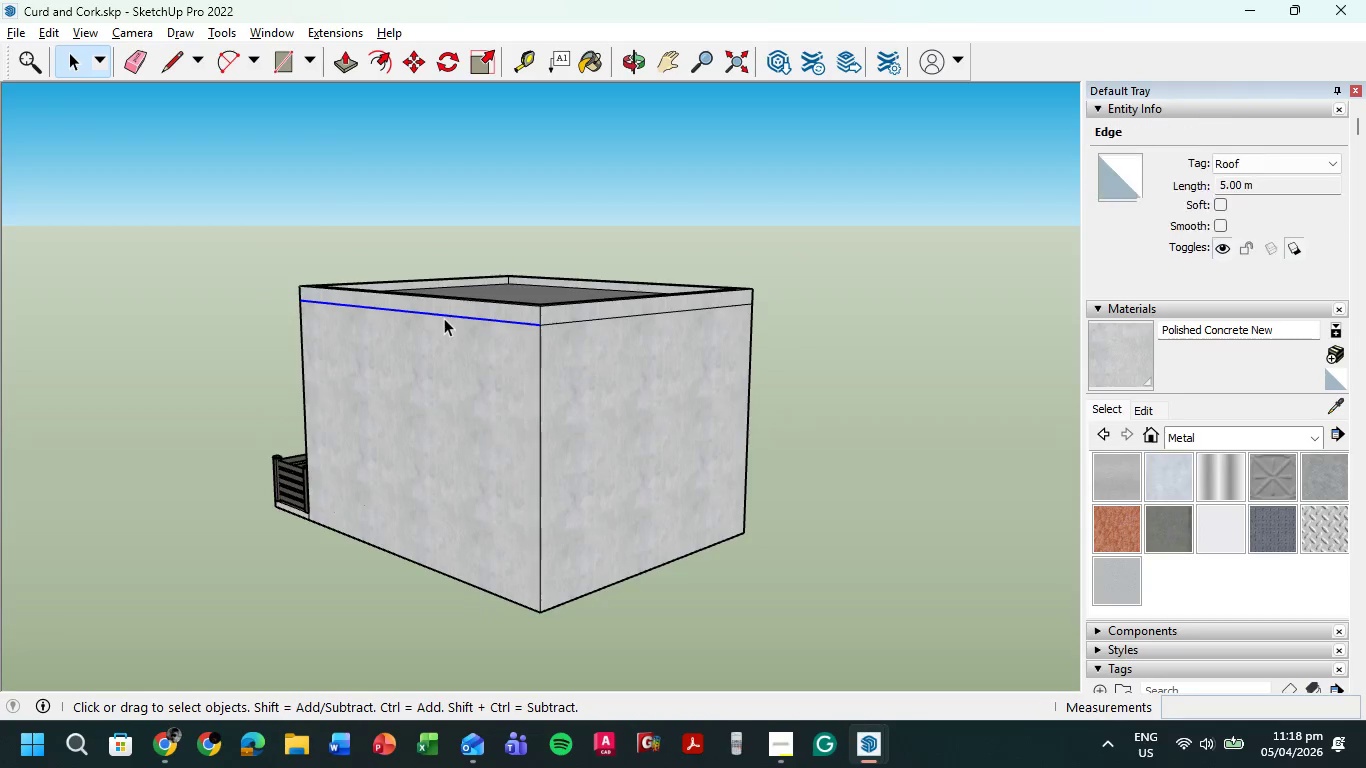 
right_click([444, 318])
 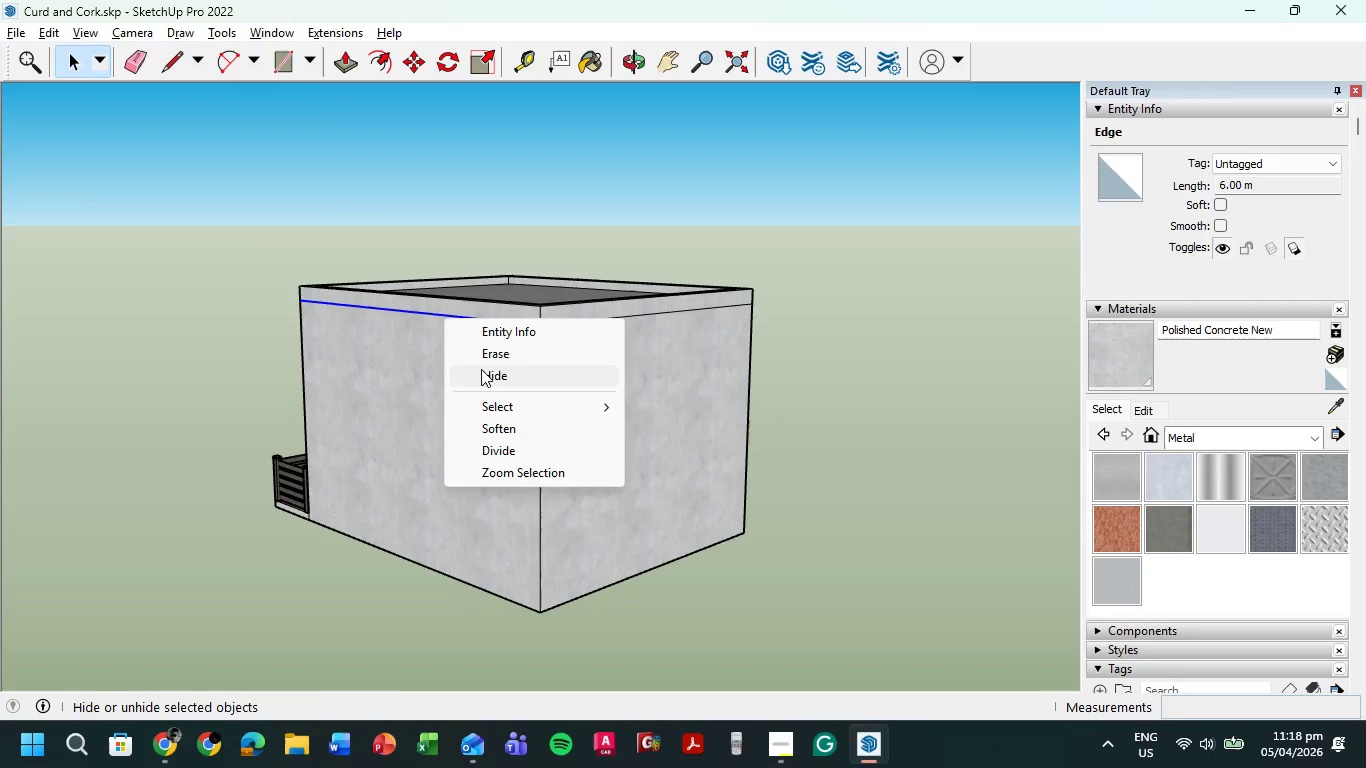 
left_click([481, 369])
 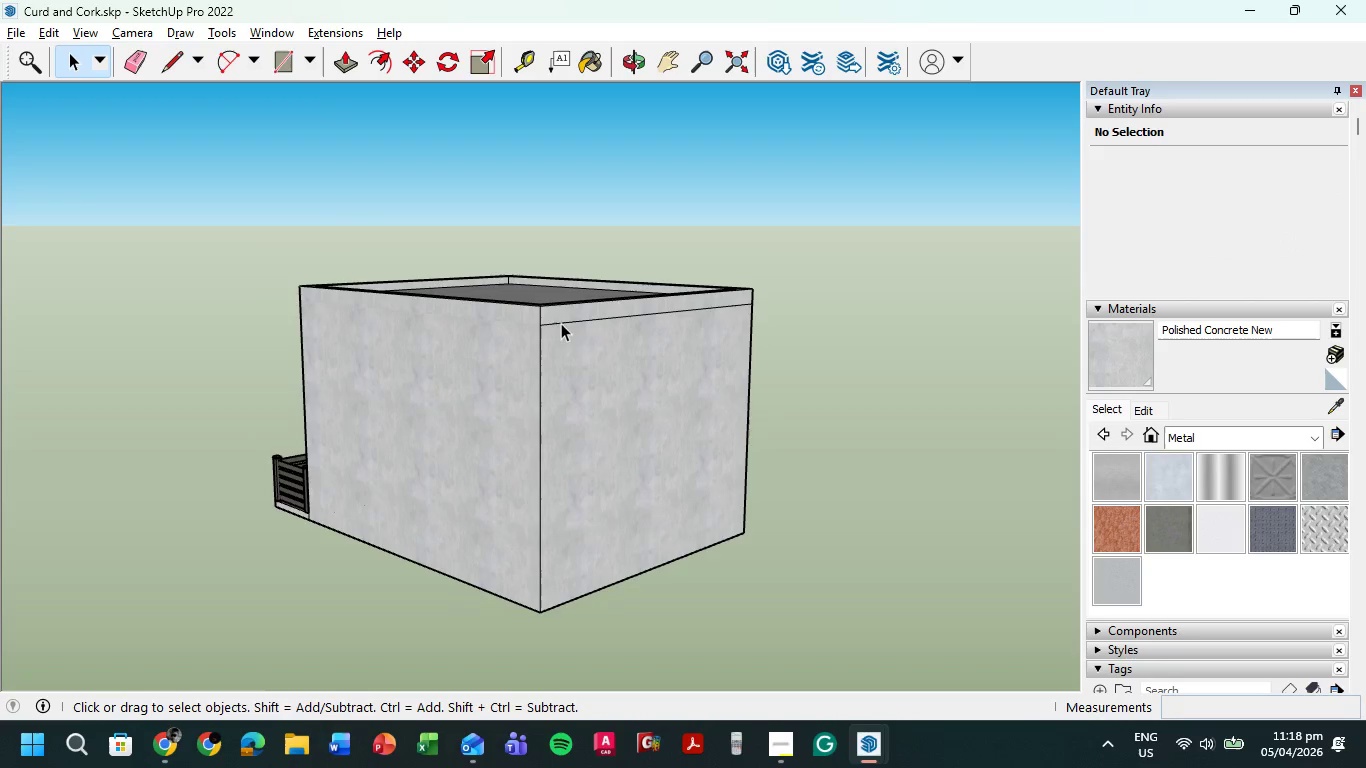 
left_click([561, 322])
 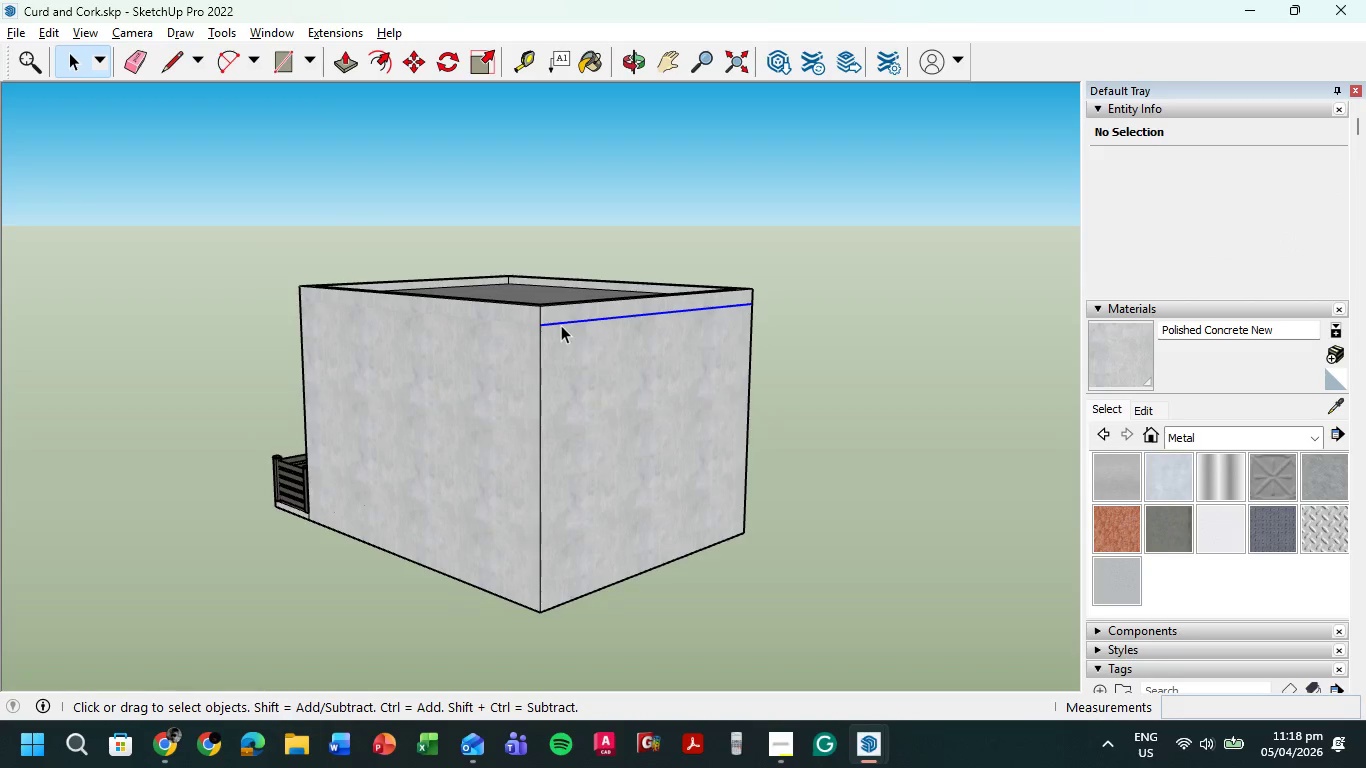 
right_click([561, 325])
 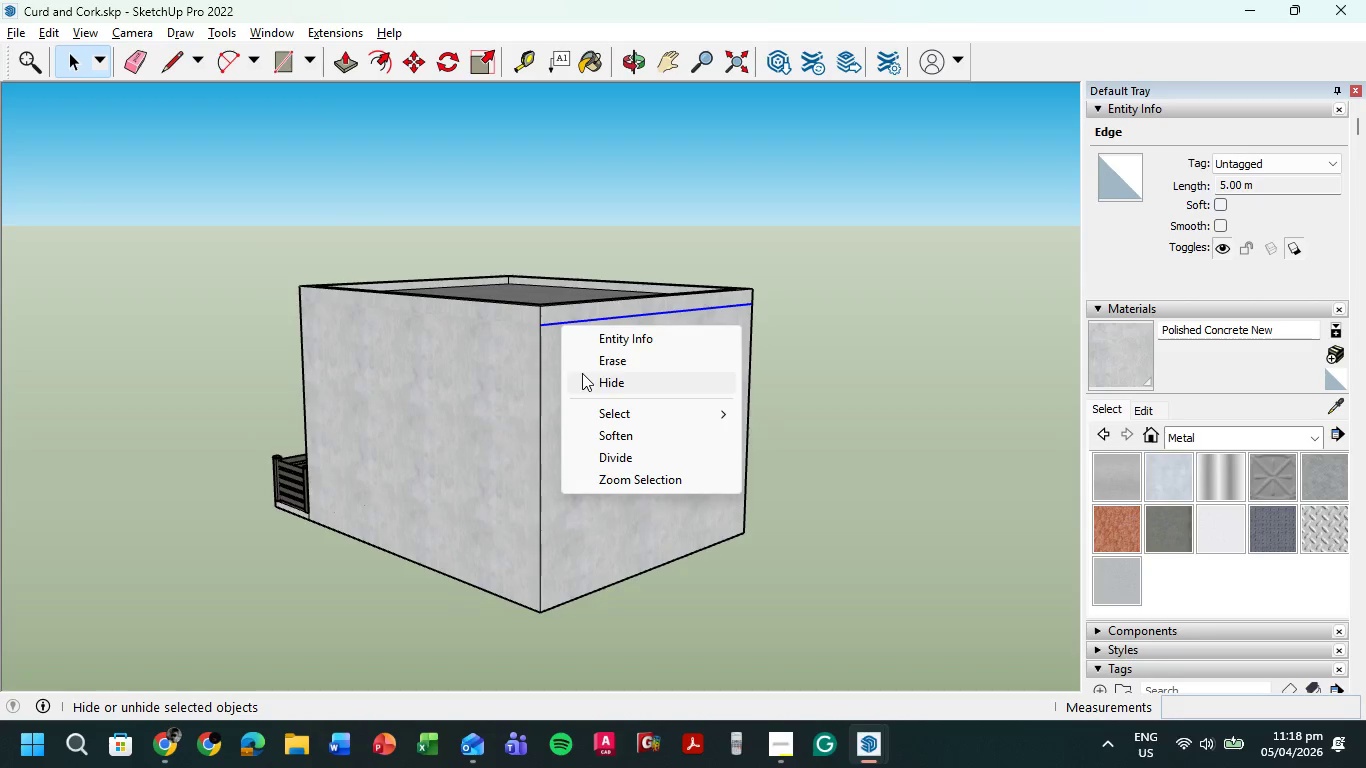 
left_click([582, 374])
 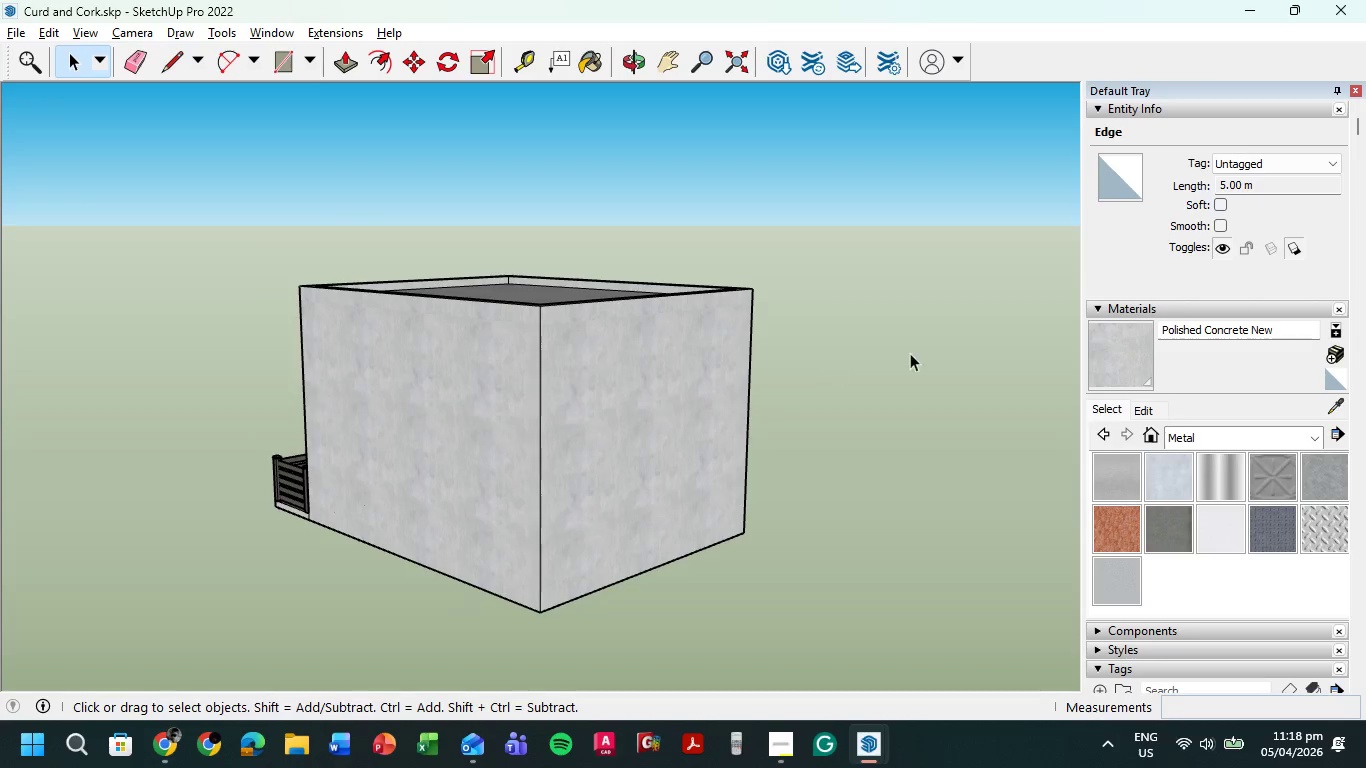 
scroll: coordinate [947, 355], scroll_direction: down, amount: 4.0
 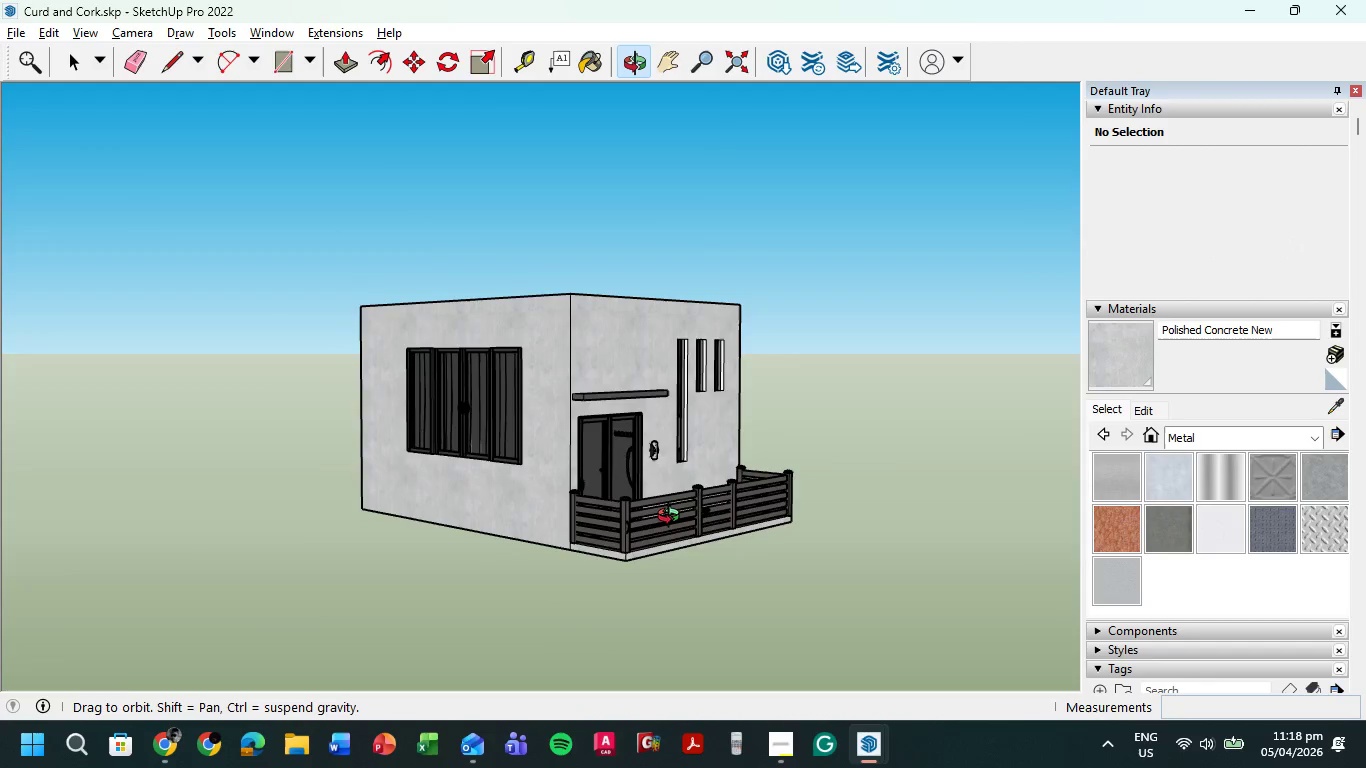 
scroll: coordinate [600, 460], scroll_direction: up, amount: 5.0
 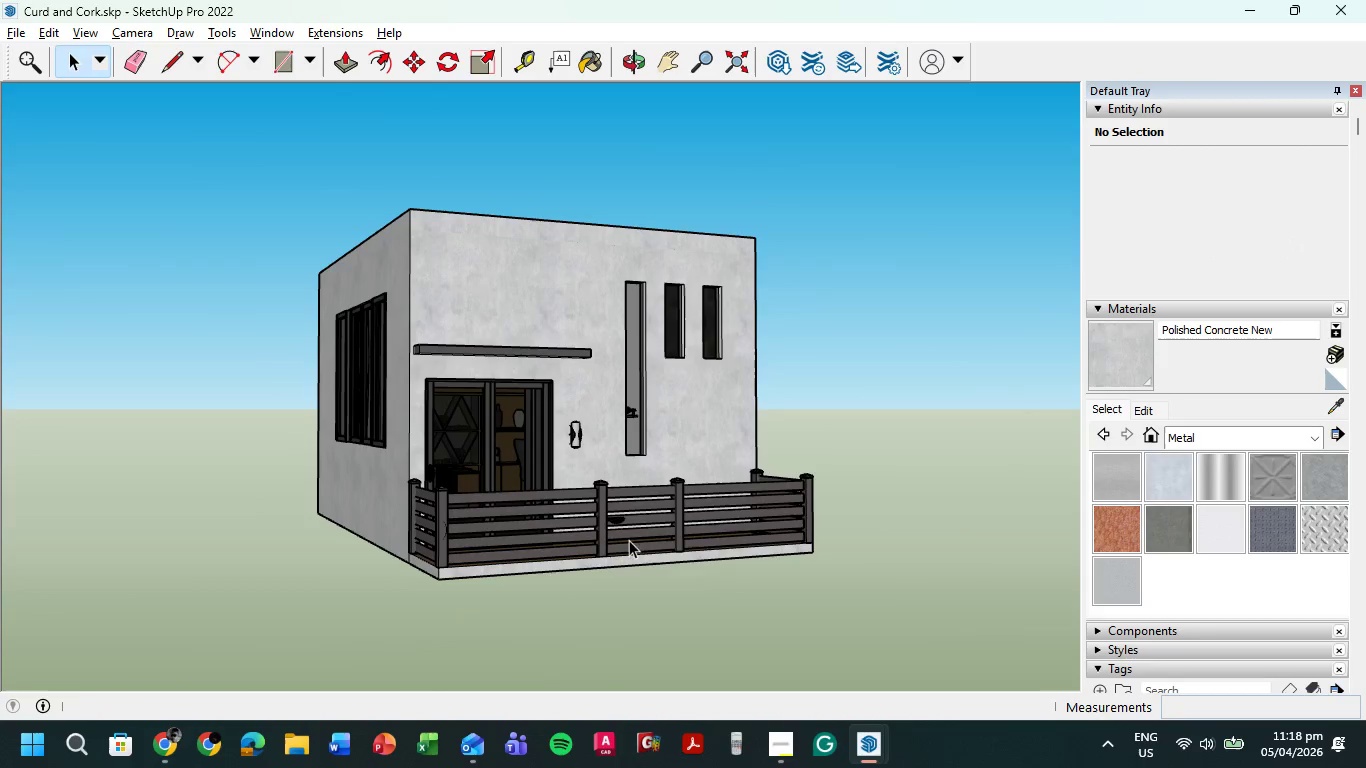 
scroll: coordinate [1222, 581], scroll_direction: down, amount: 2.0
 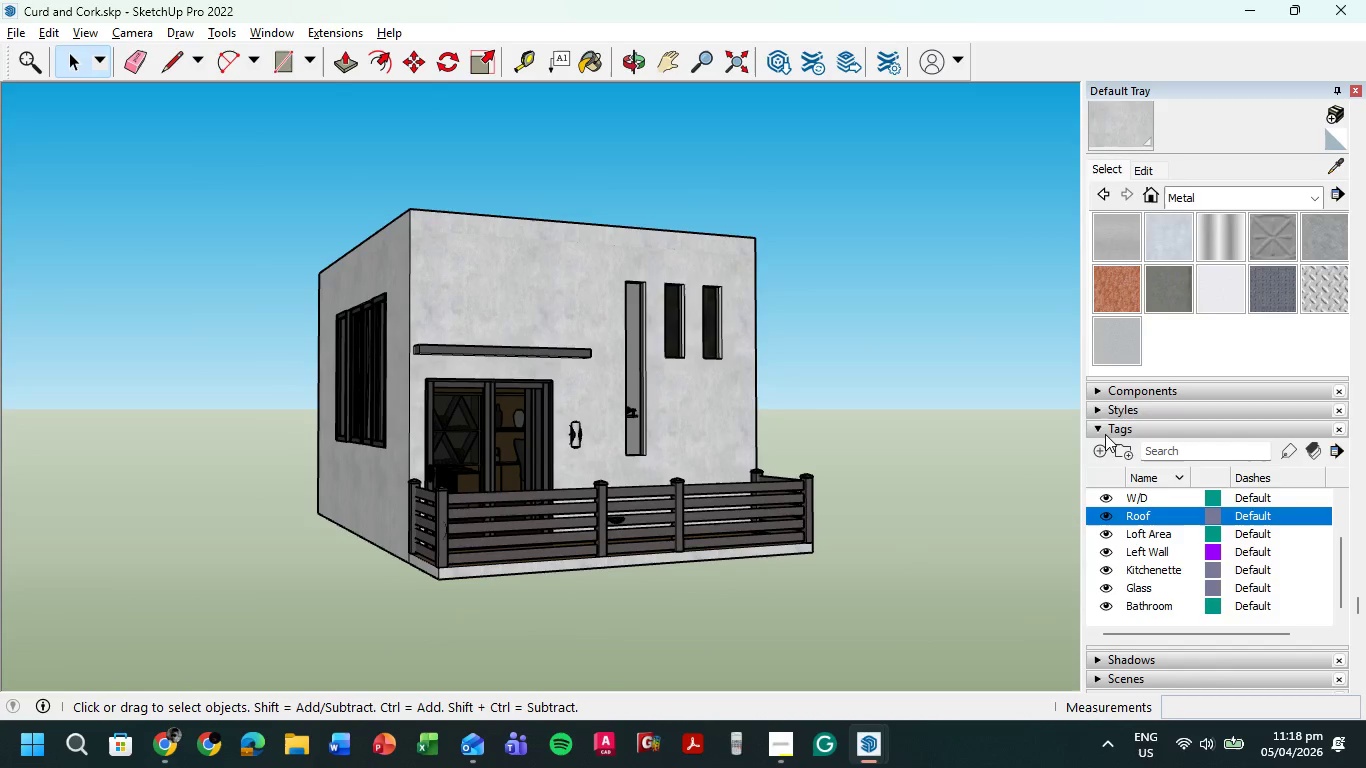 
left_click([1104, 433])
 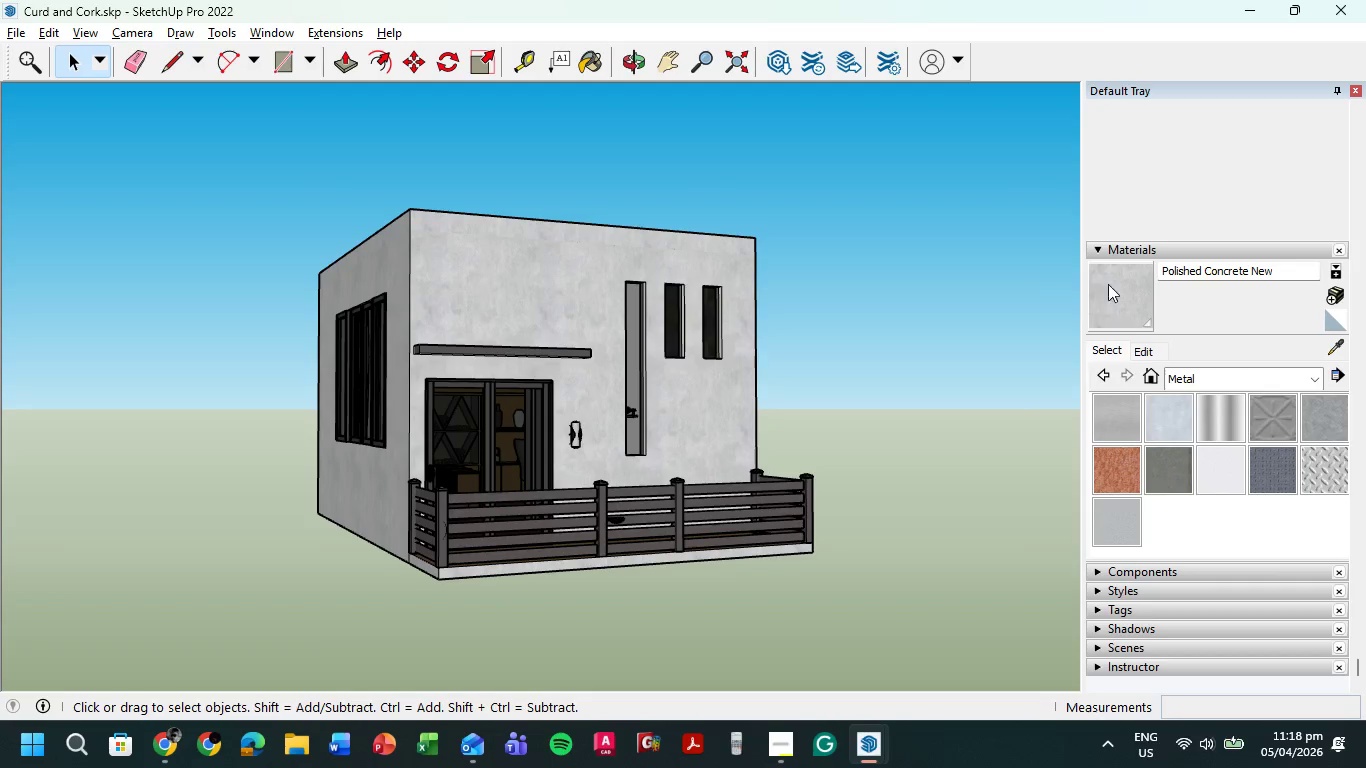 
left_click([1099, 248])
 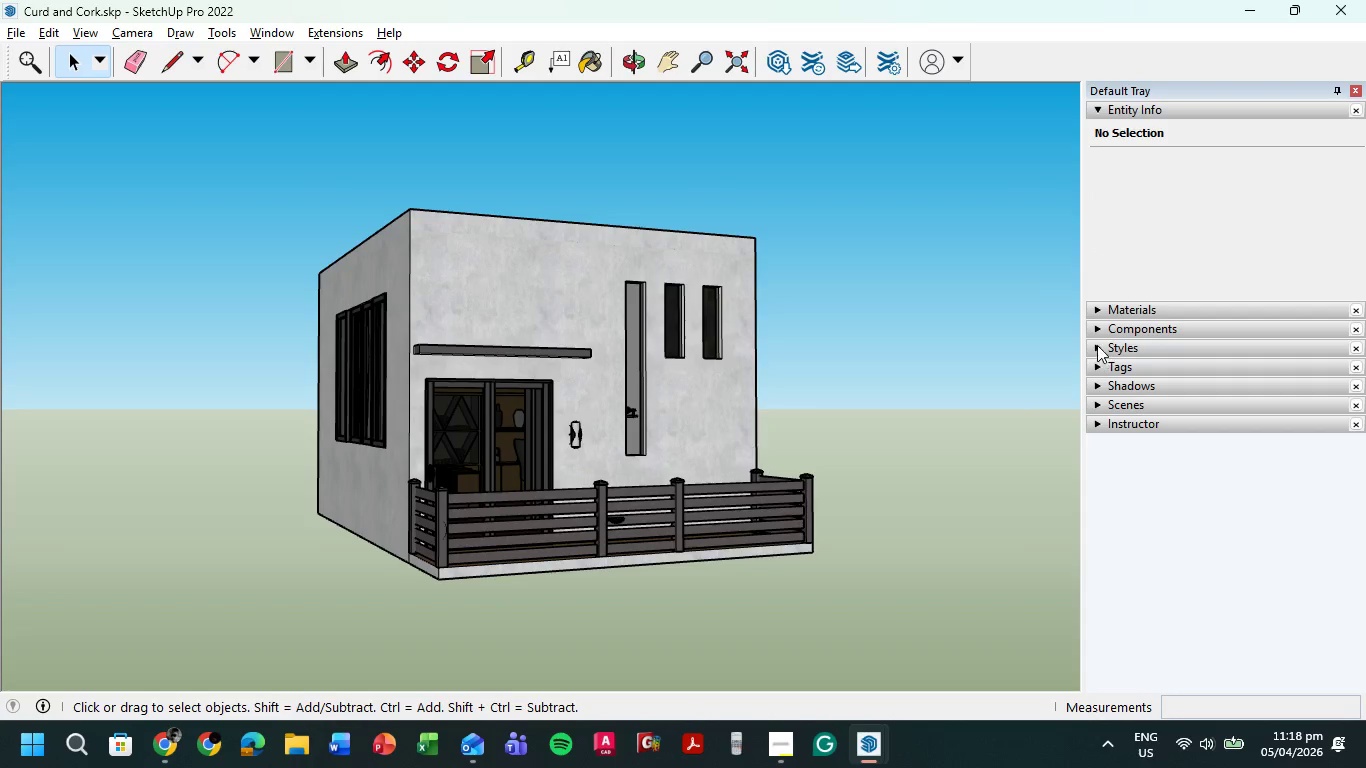 
left_click([1097, 345])
 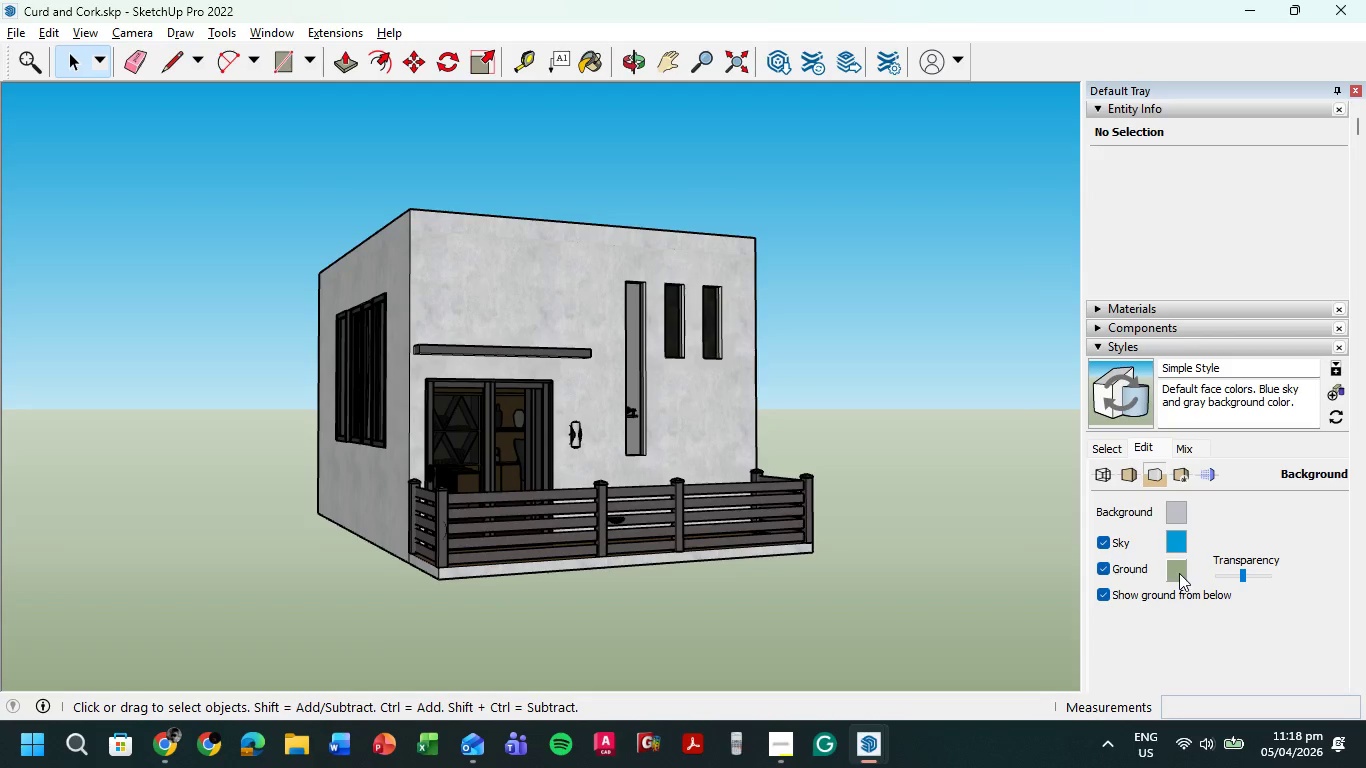 
left_click([1103, 592])
 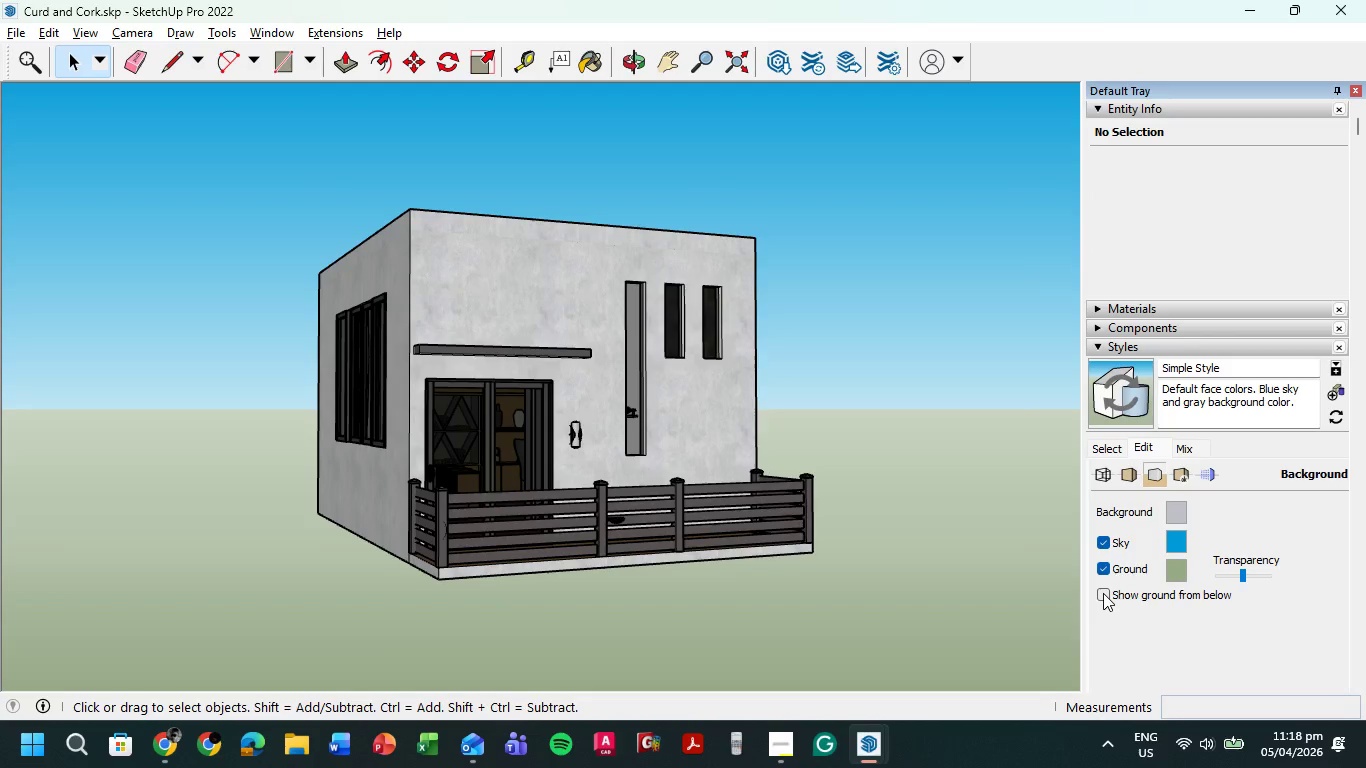 
left_click([1103, 593])
 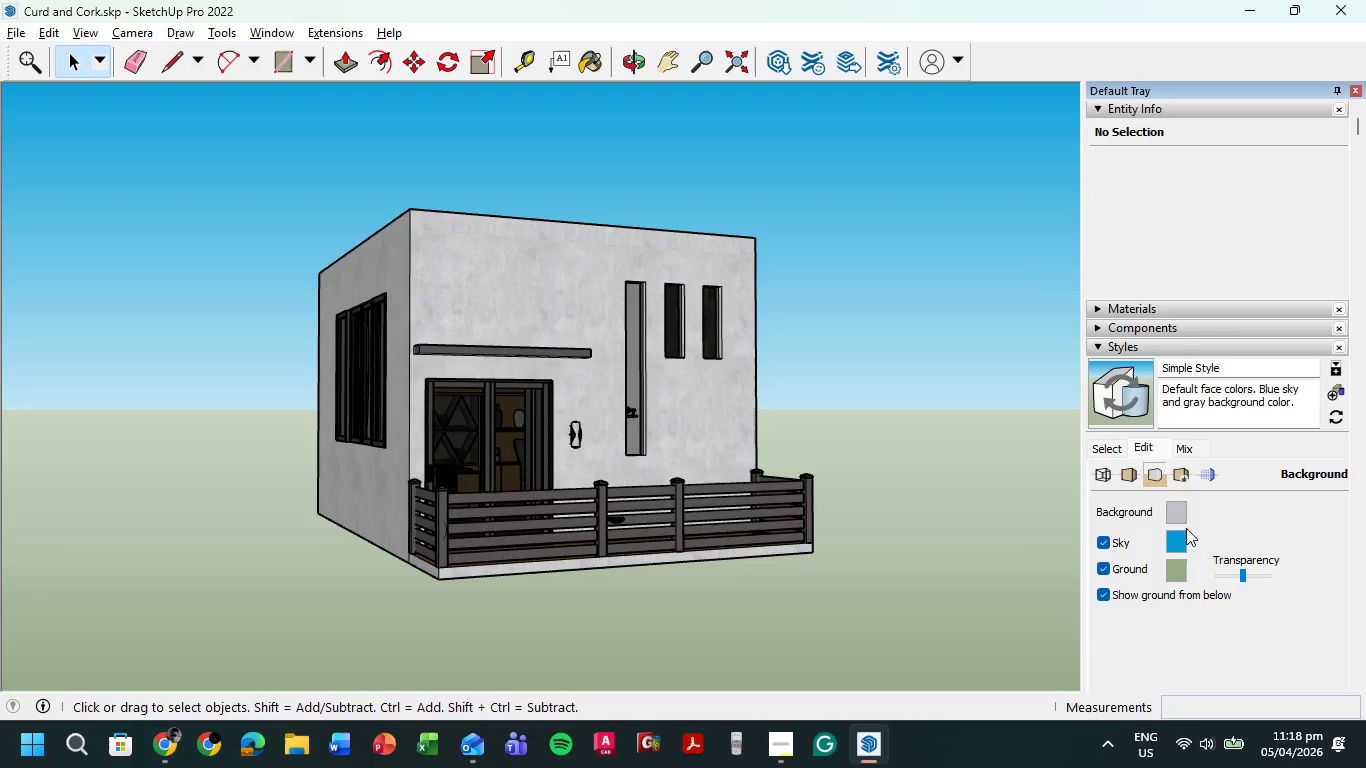 
left_click([1174, 516])
 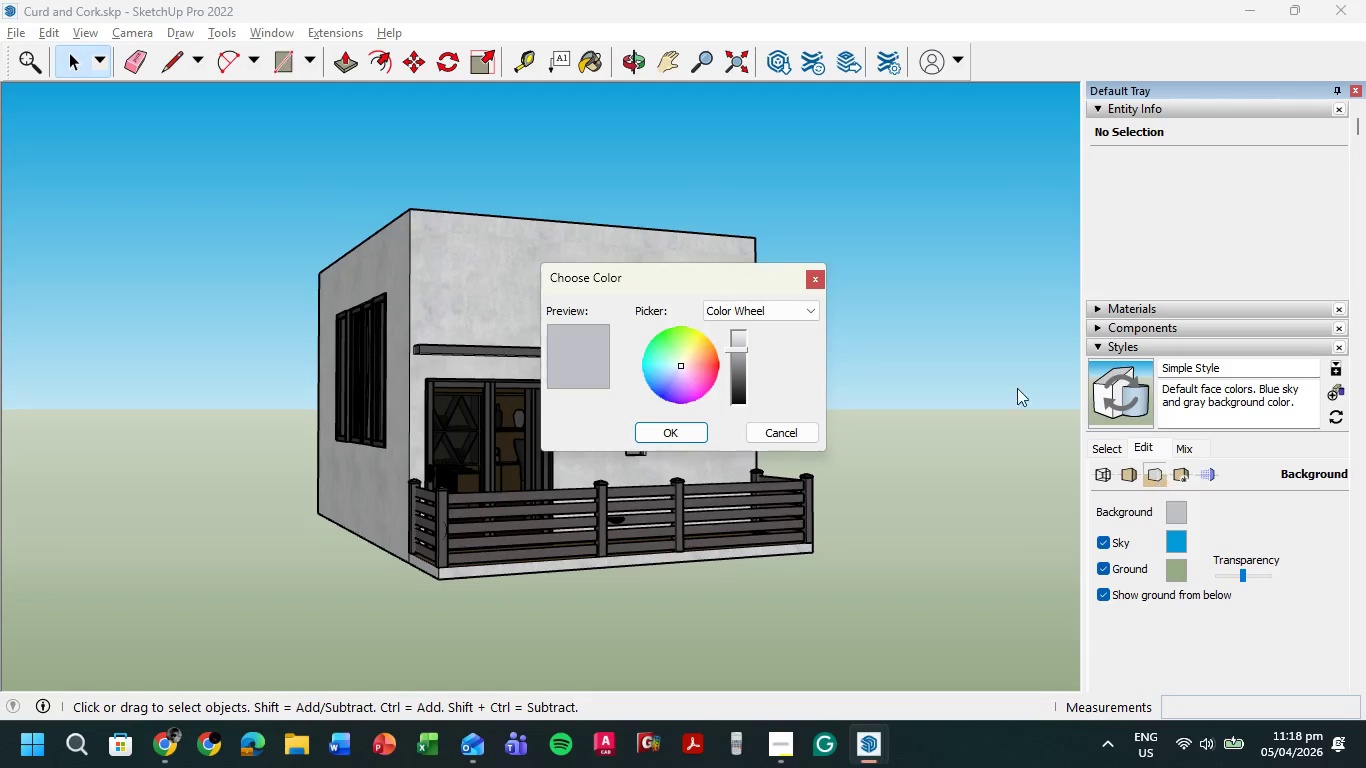 
left_click([813, 277])
 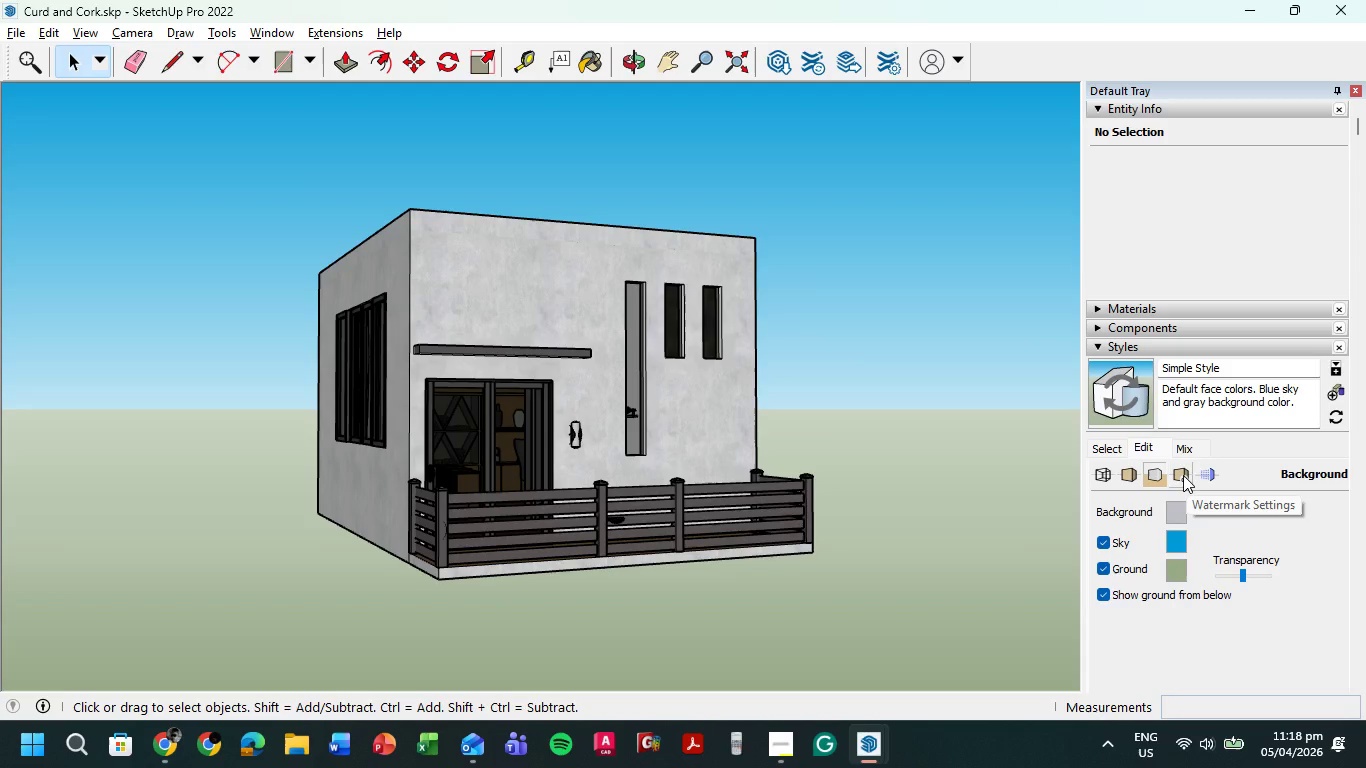 
left_click([1186, 455])
 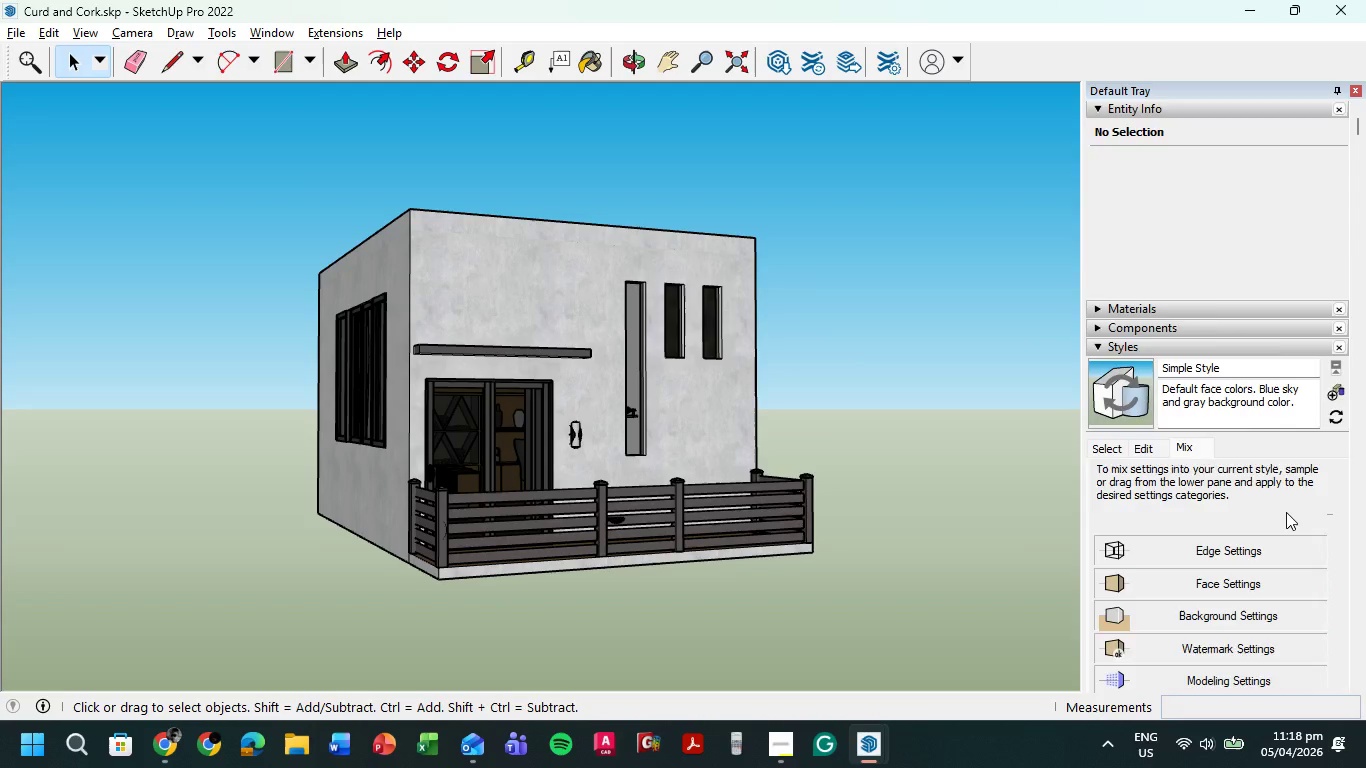 
scroll: coordinate [1286, 512], scroll_direction: down, amount: 1.0
 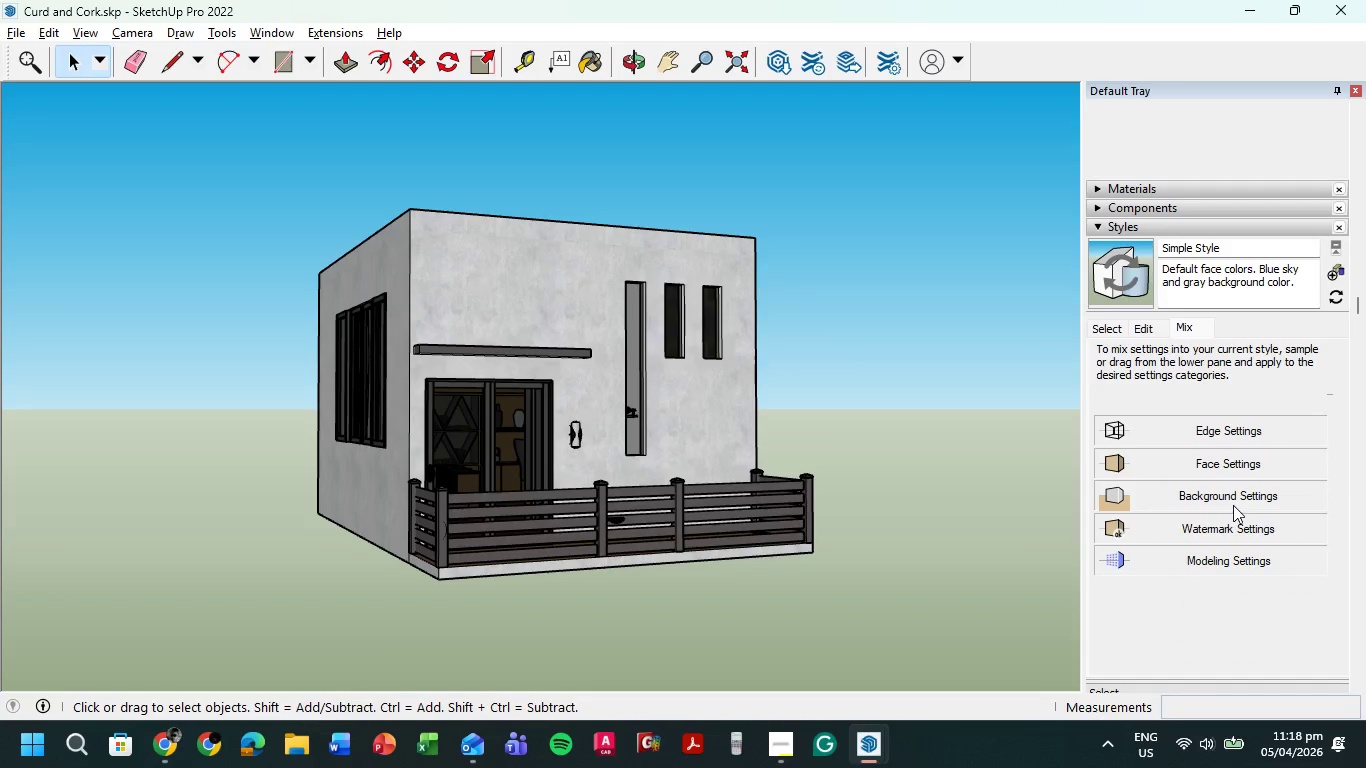 
left_click([1238, 505])
 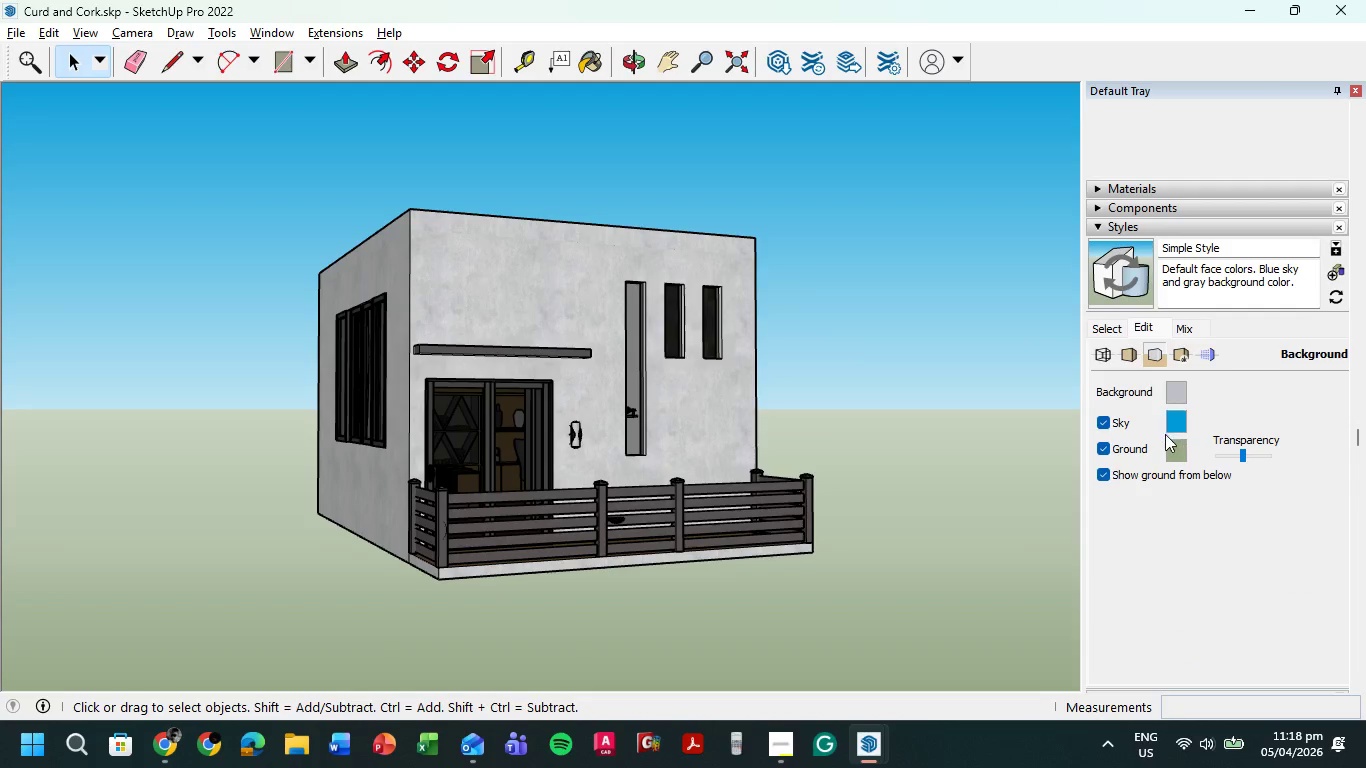 
scroll: coordinate [1211, 414], scroll_direction: up, amount: 2.0
 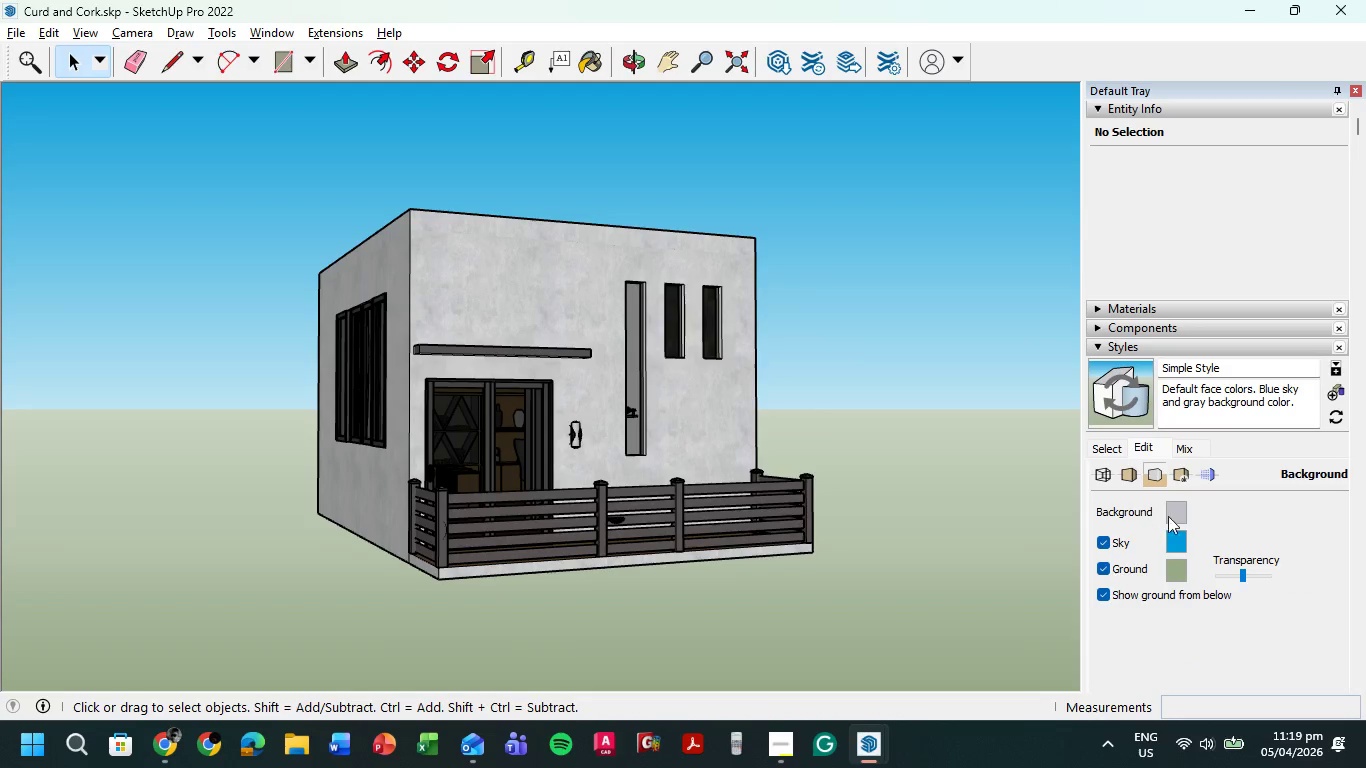 
left_click([1178, 514])
 